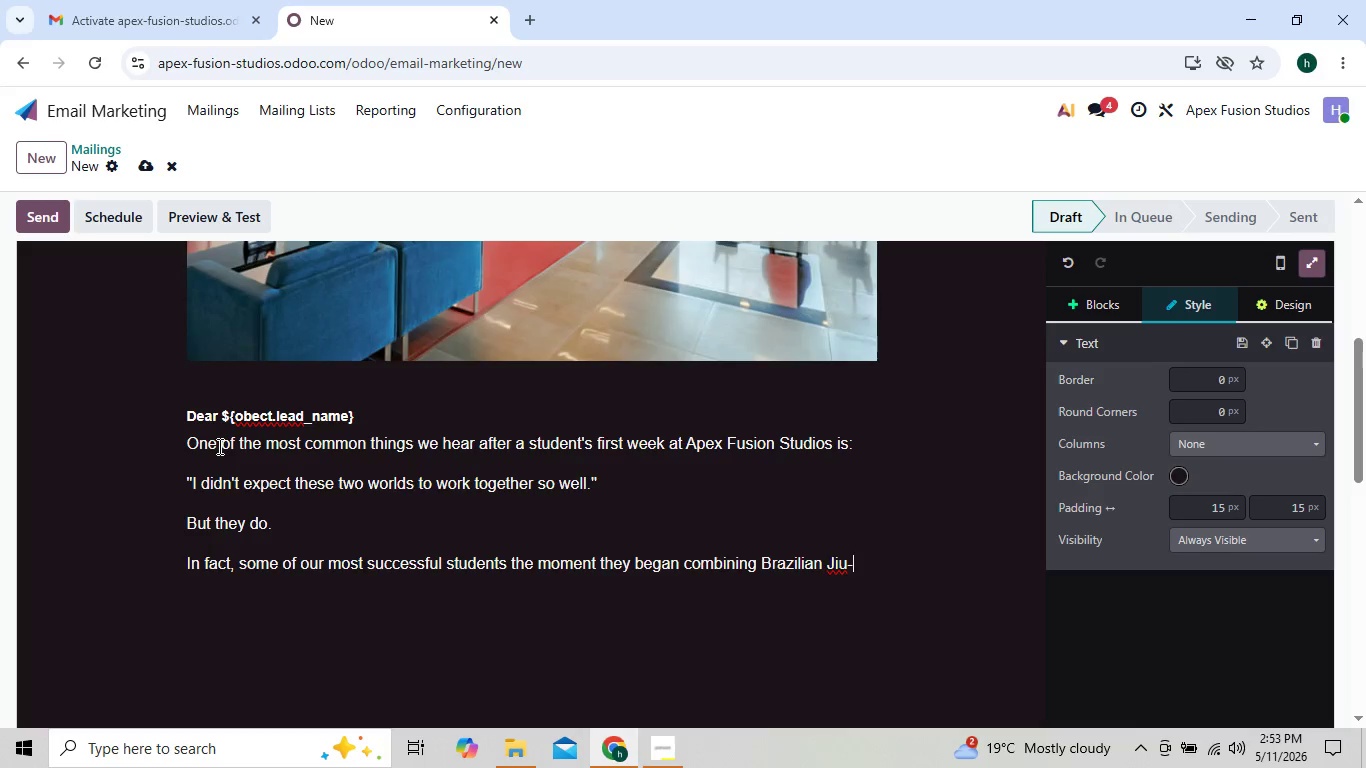 
type(Jis)
 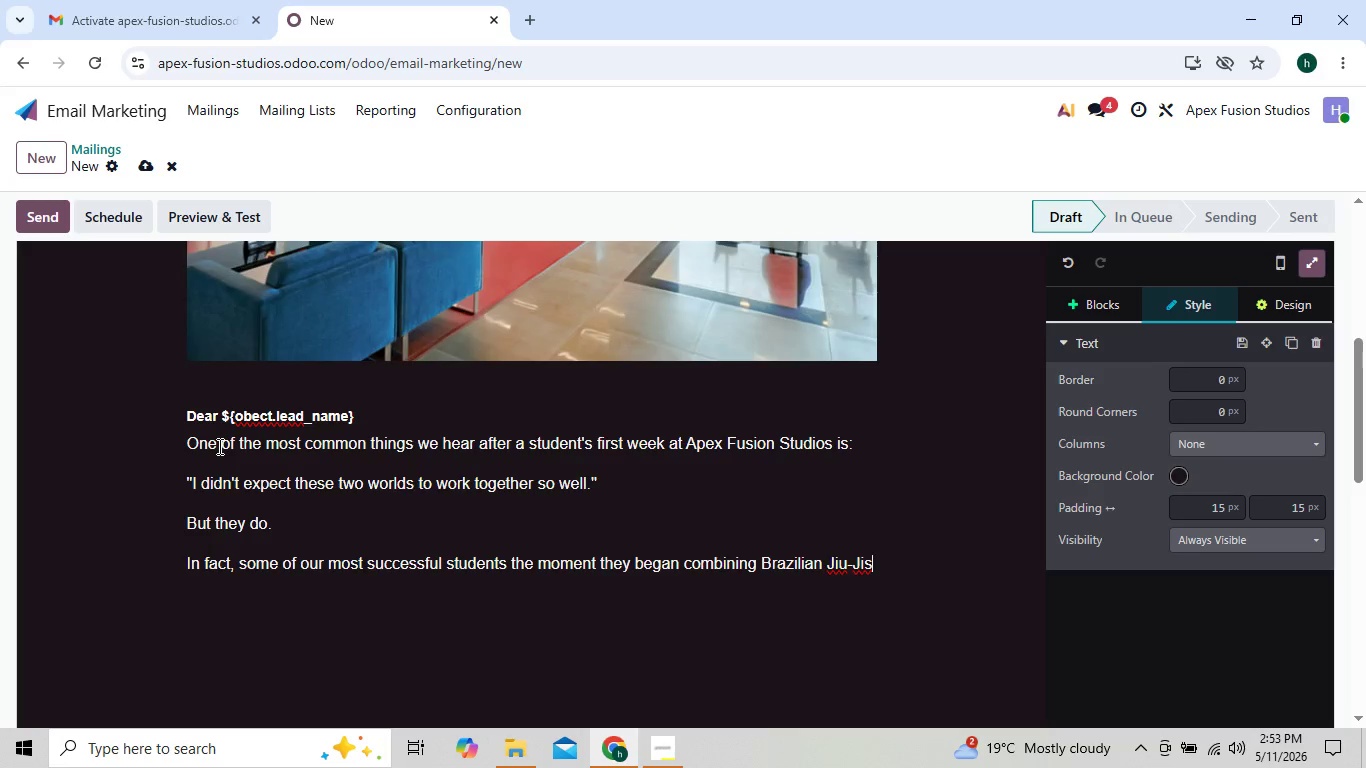 
key(ArrowLeft)
 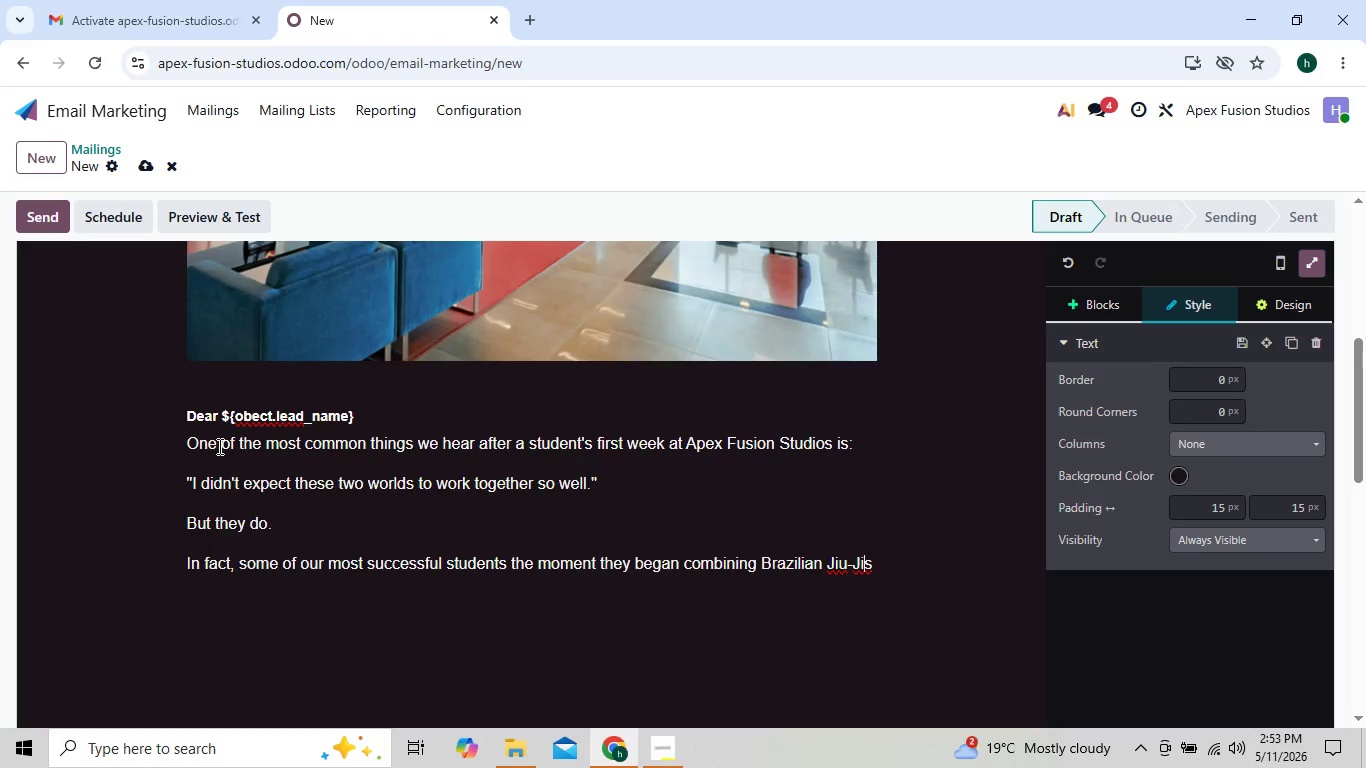 
key(T)
 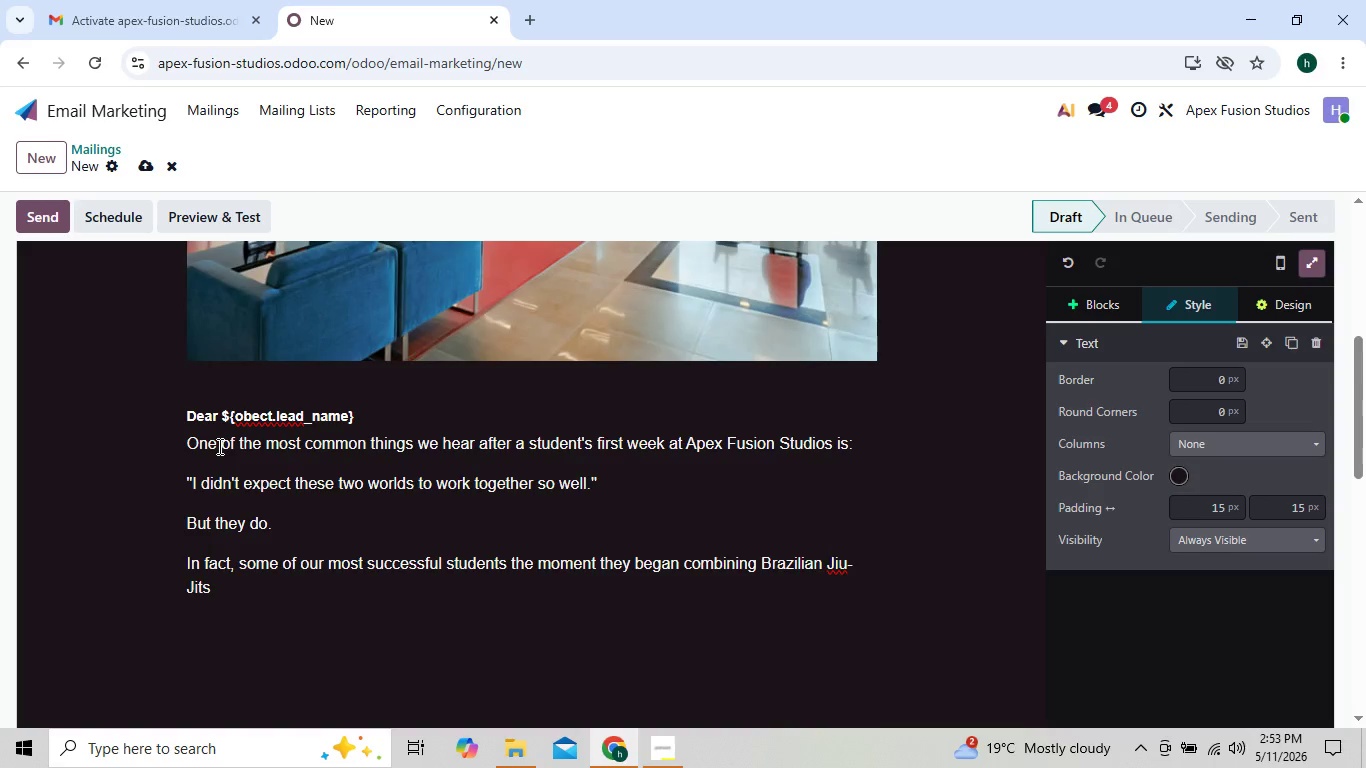 
key(ArrowRight)
 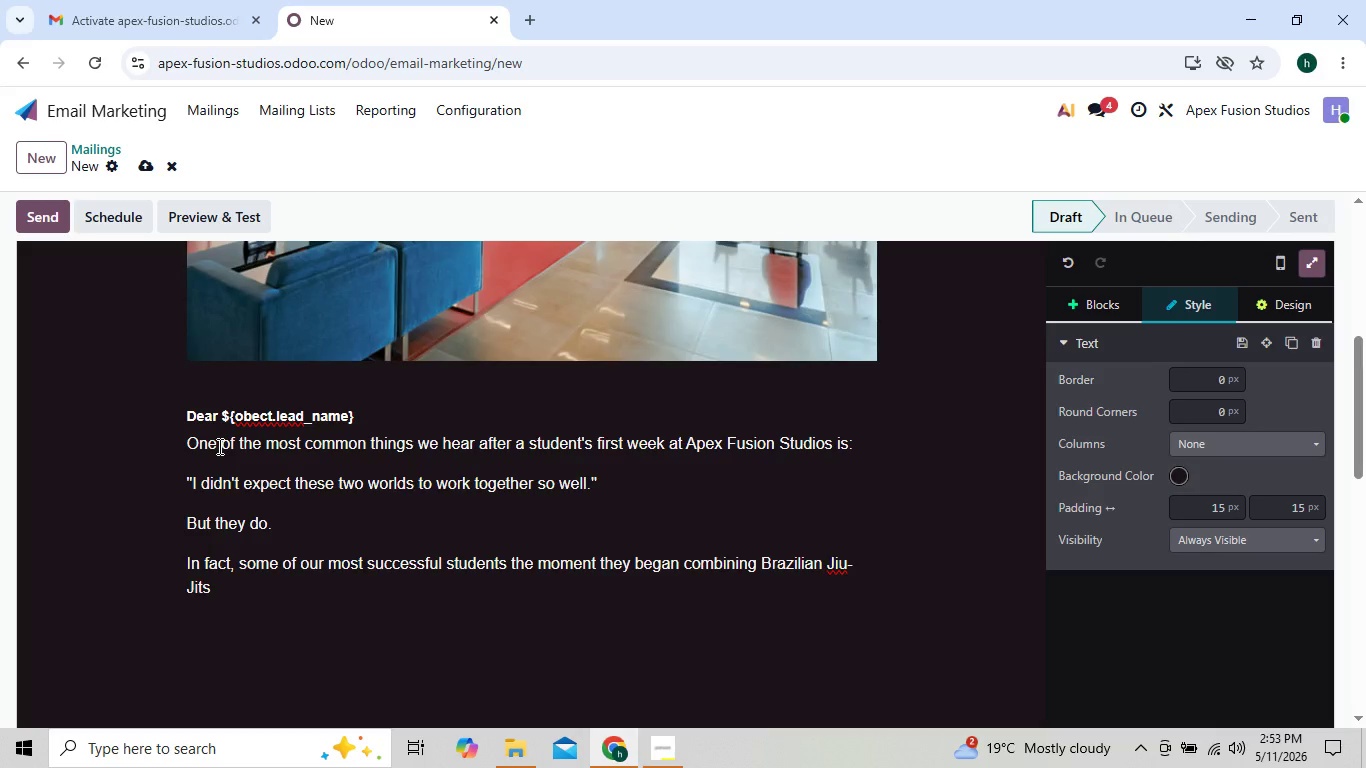 
key(ArrowLeft)
 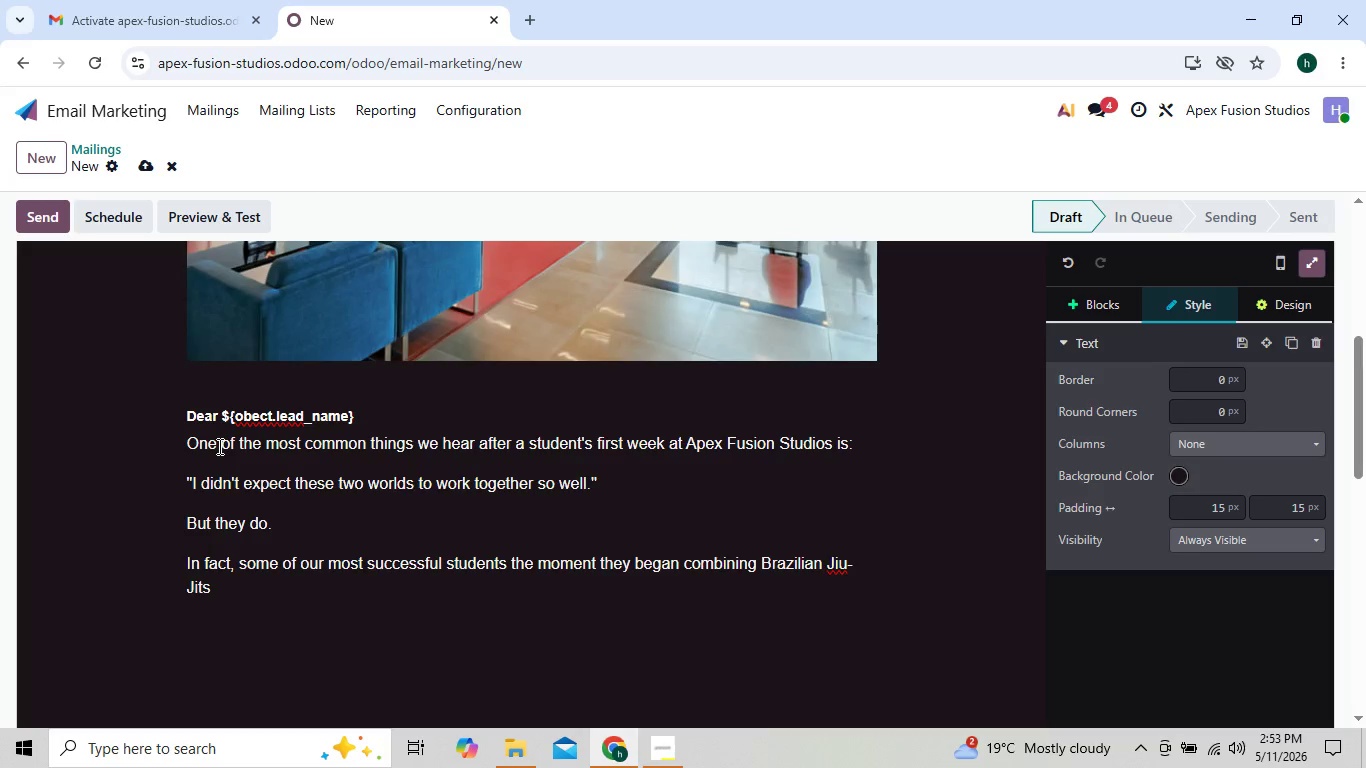 
key(ArrowLeft)
 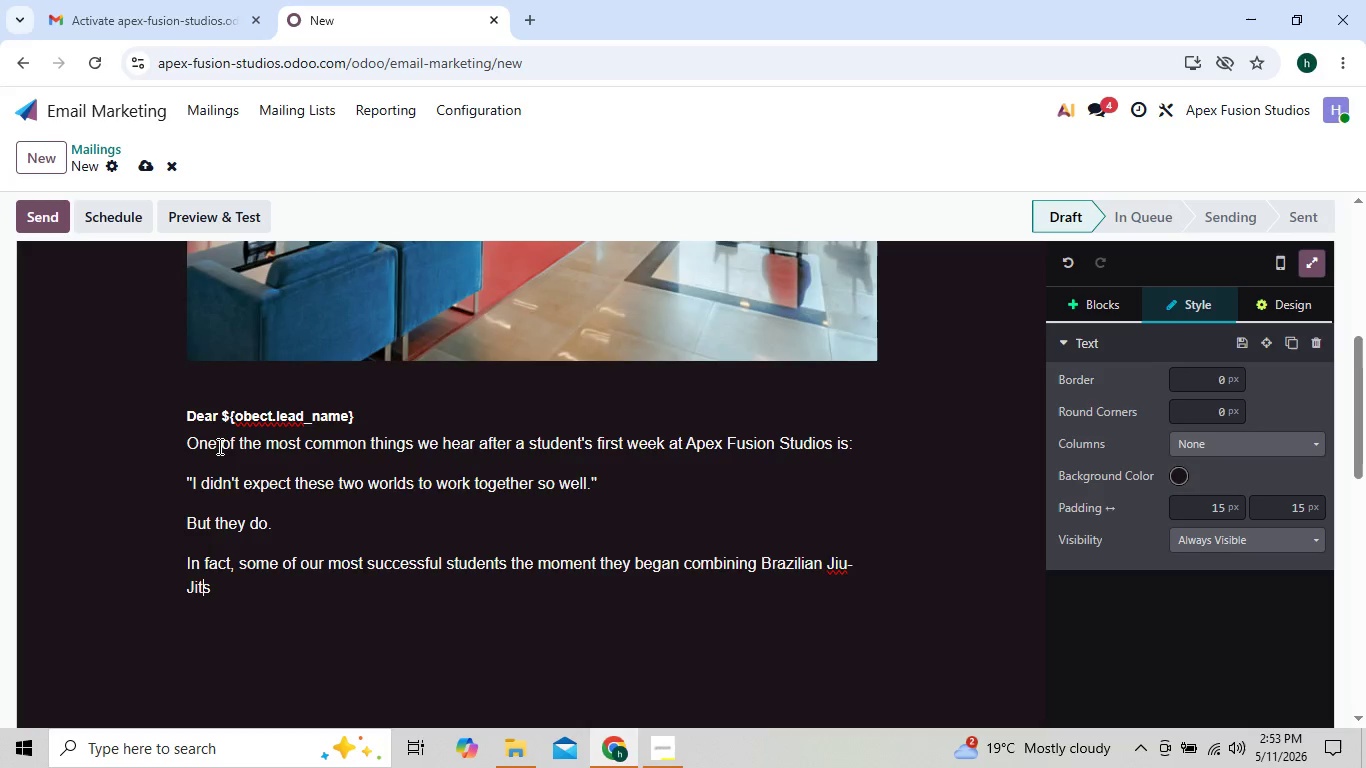 
key(ArrowRight)
 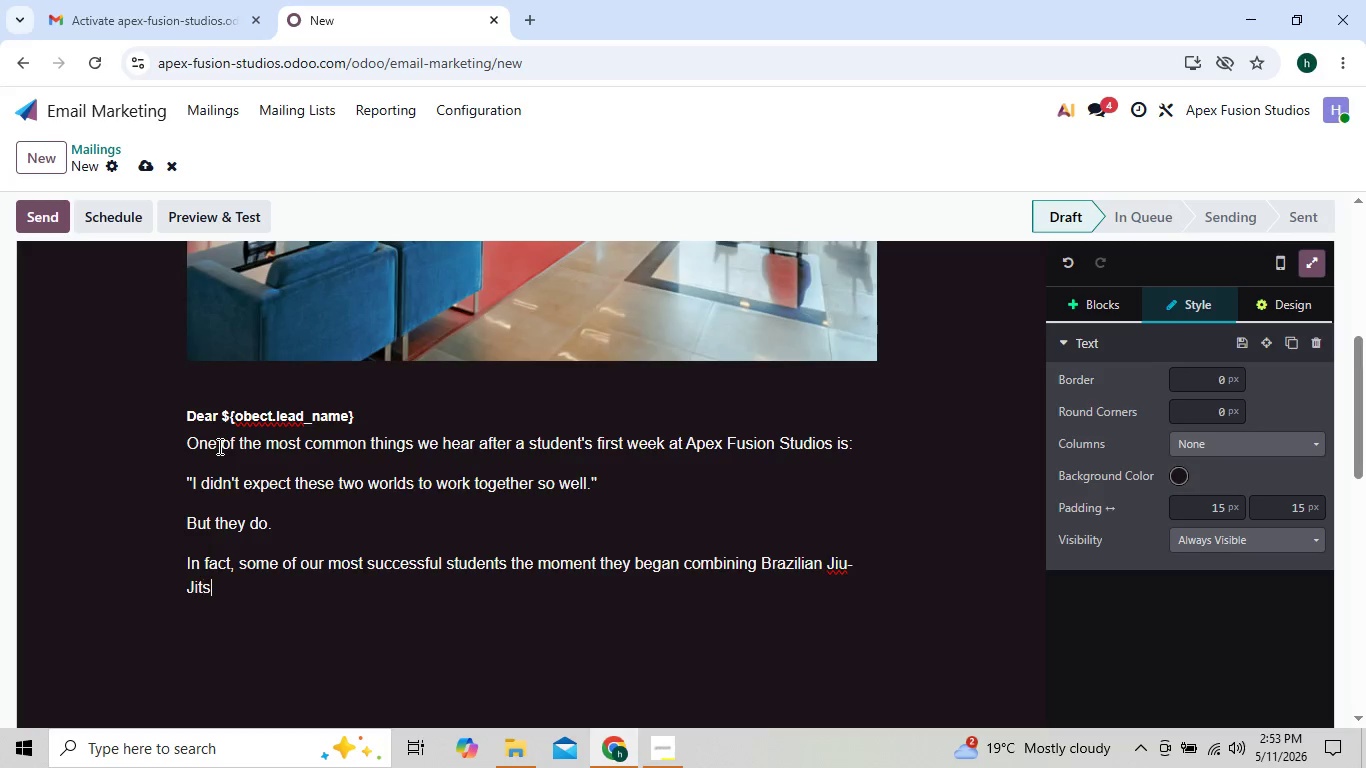 
key(ArrowRight)
 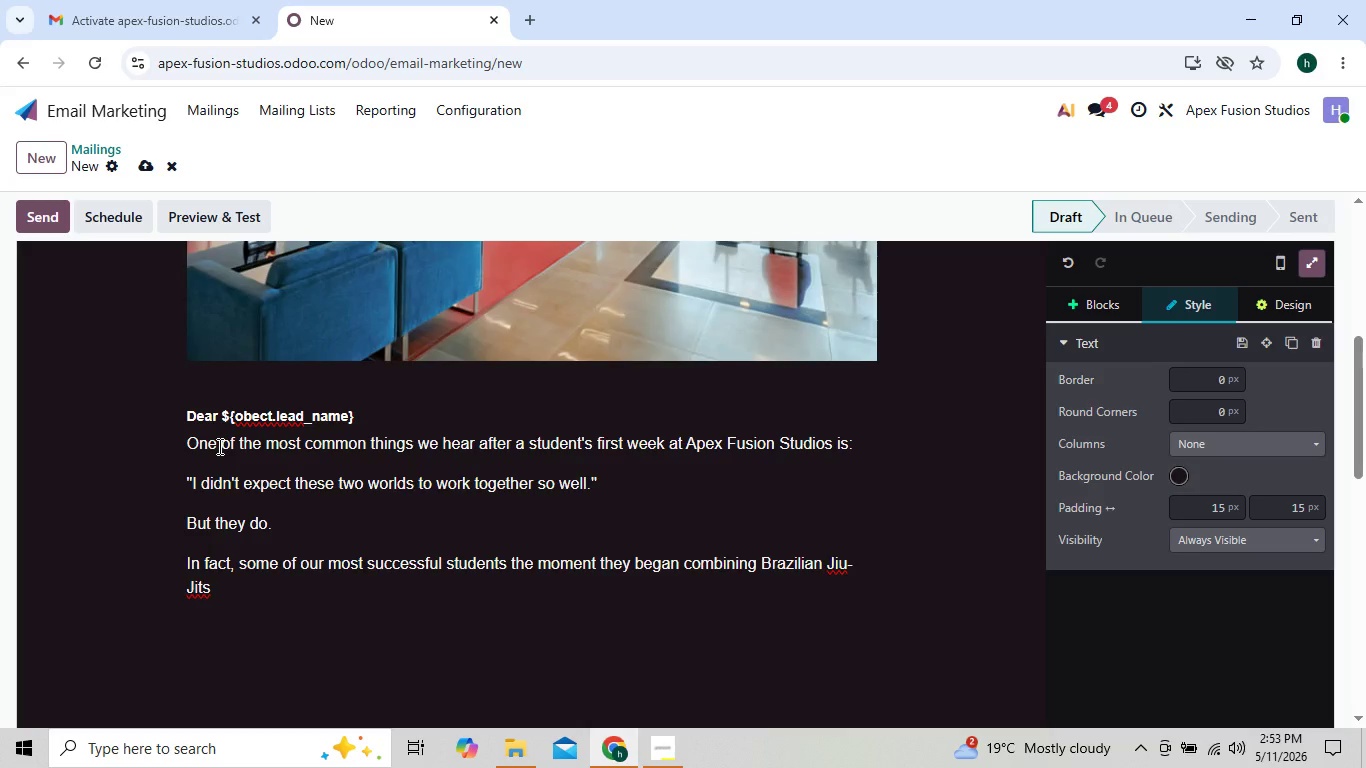 
key(Backspace)
 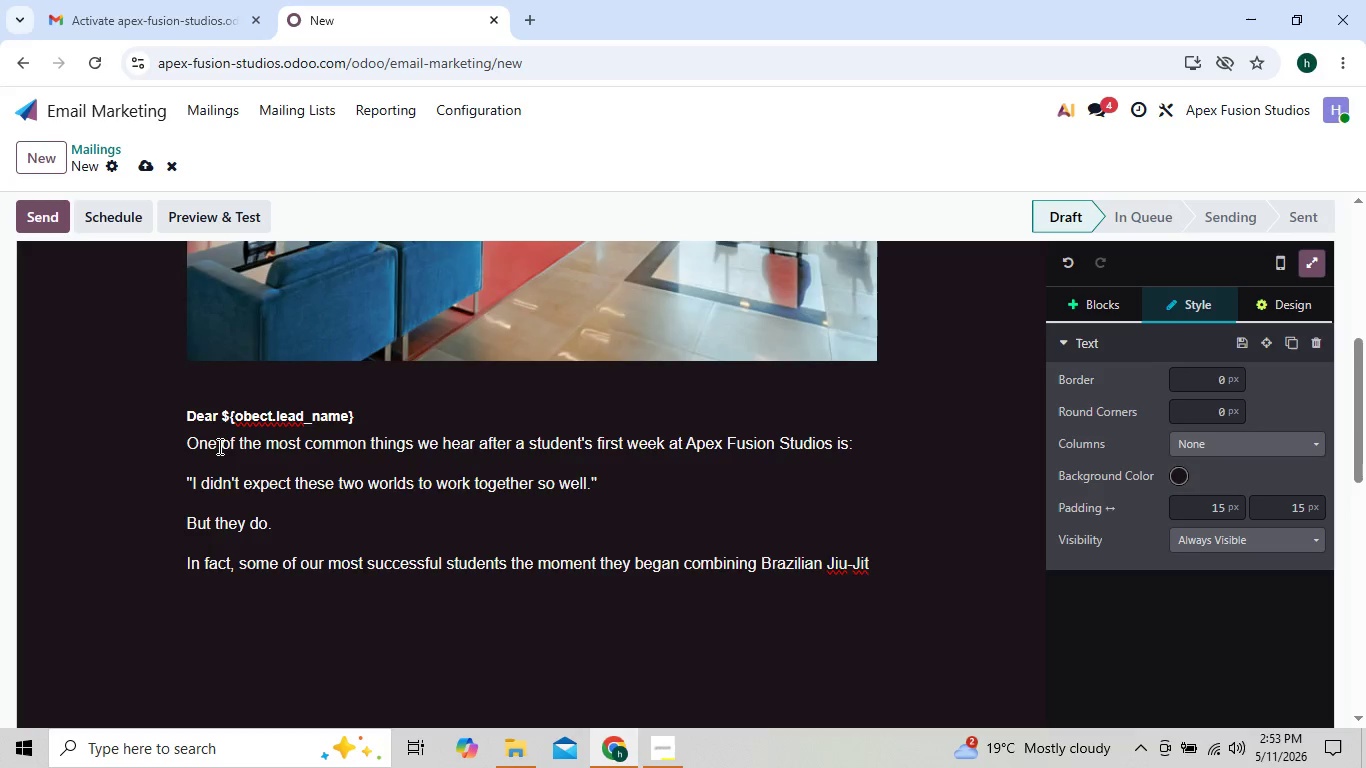 
key(U)
 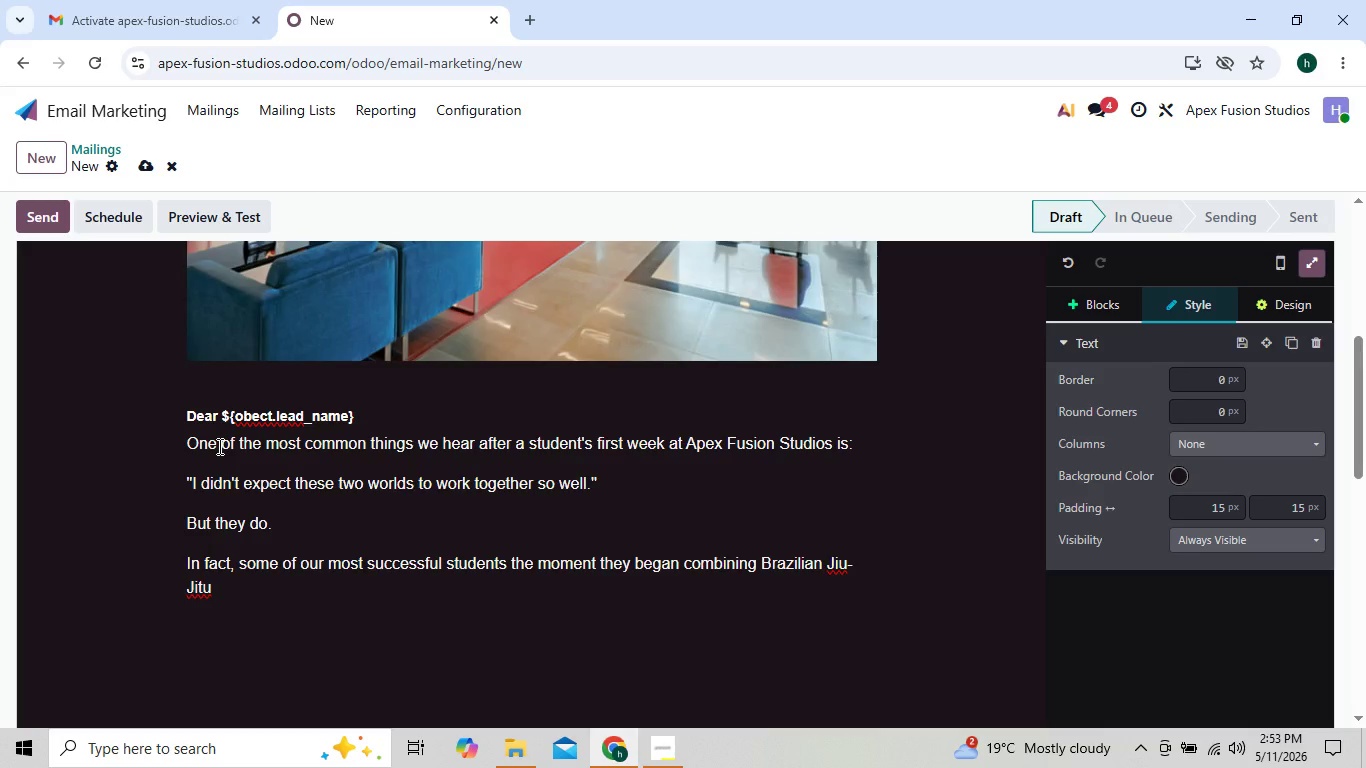 
key(Space)
 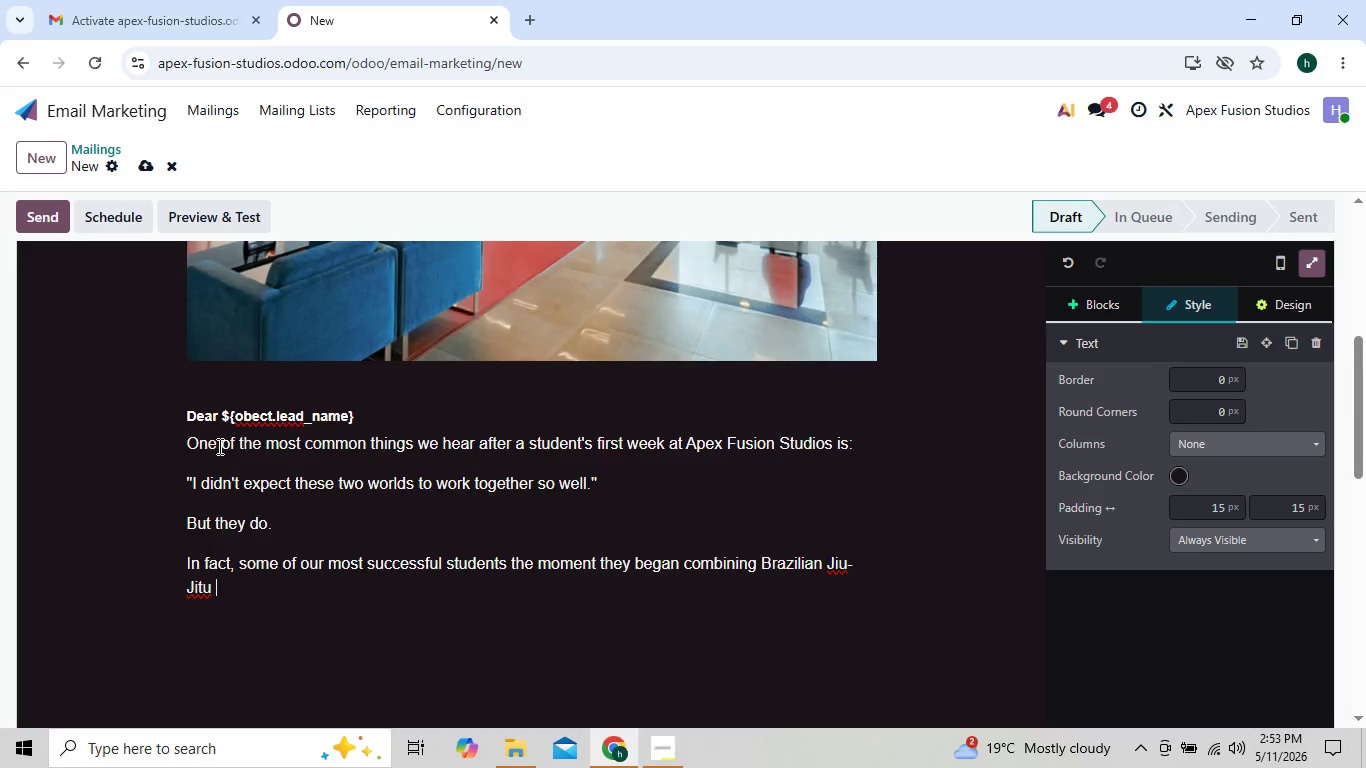 
key(ArrowLeft)
 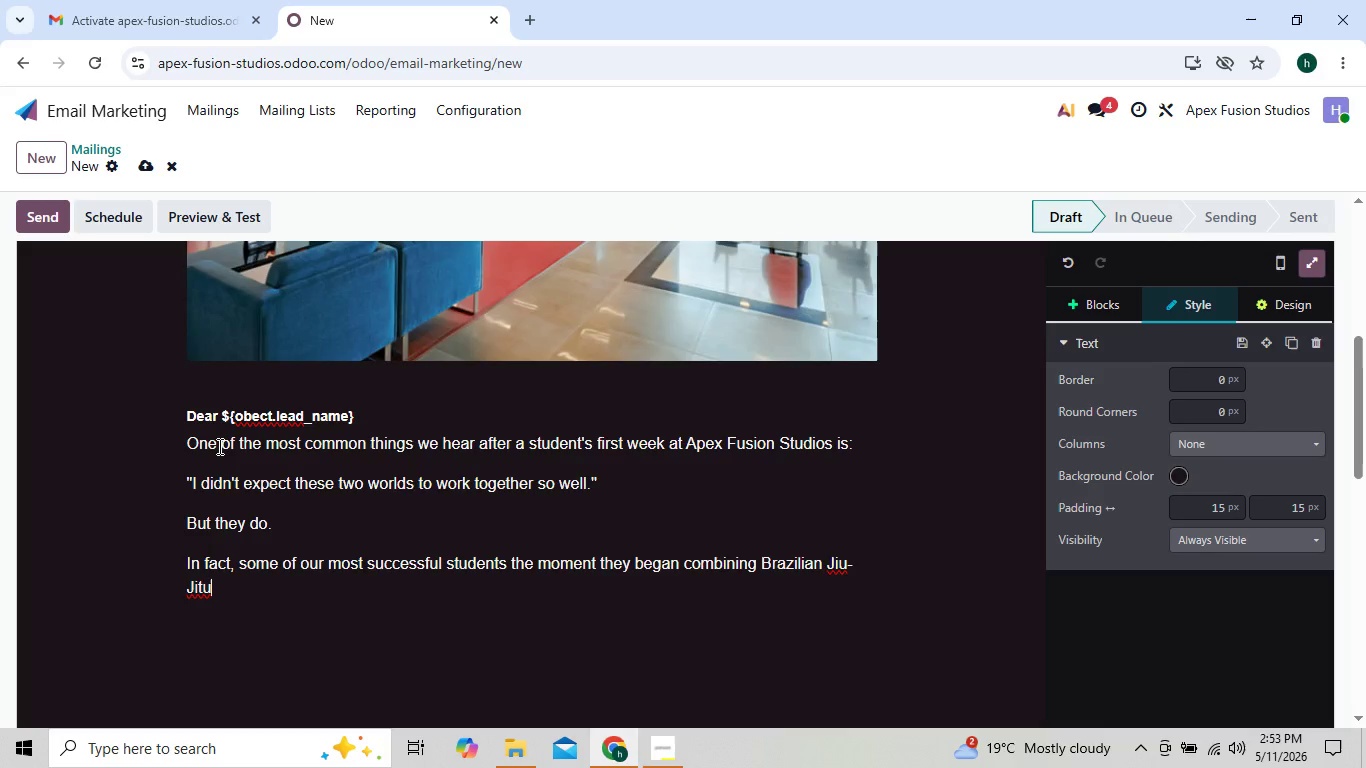 
key(ArrowLeft)
 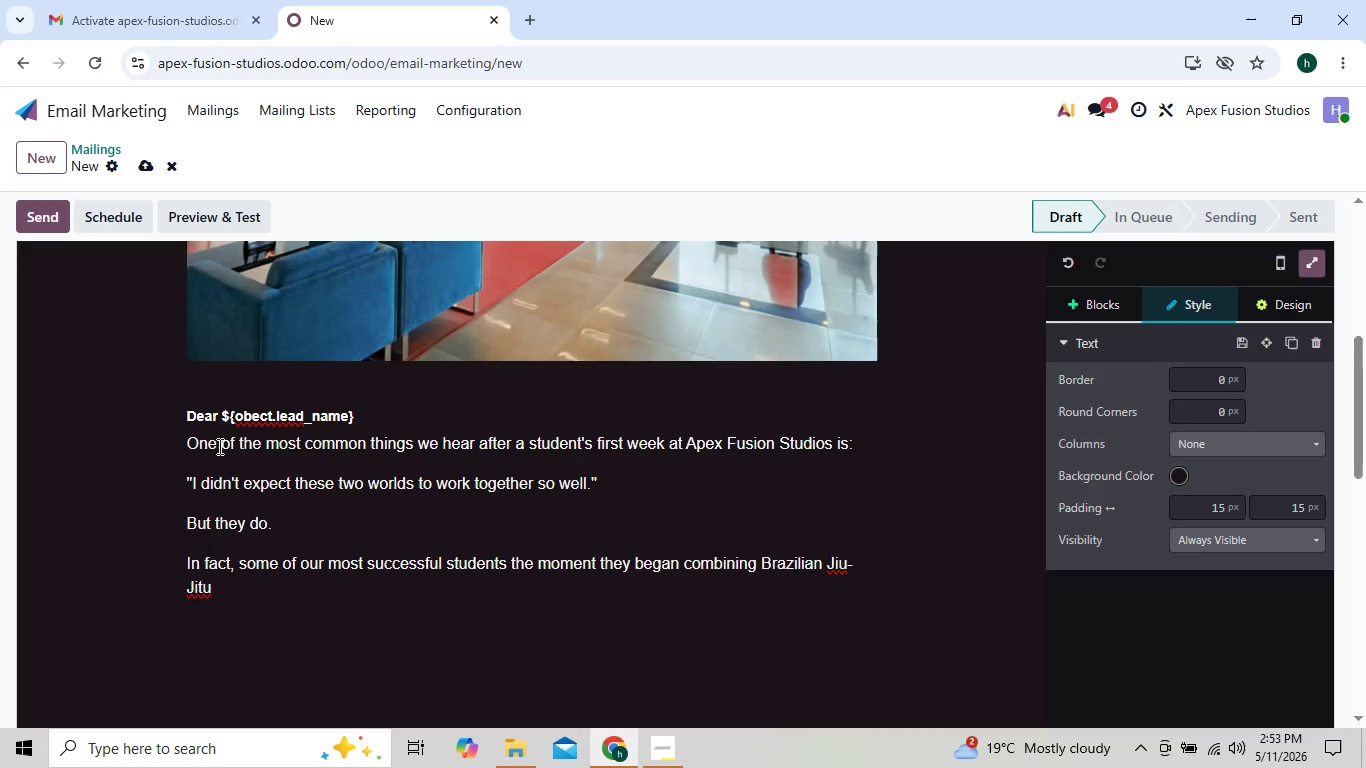 
key(S)
 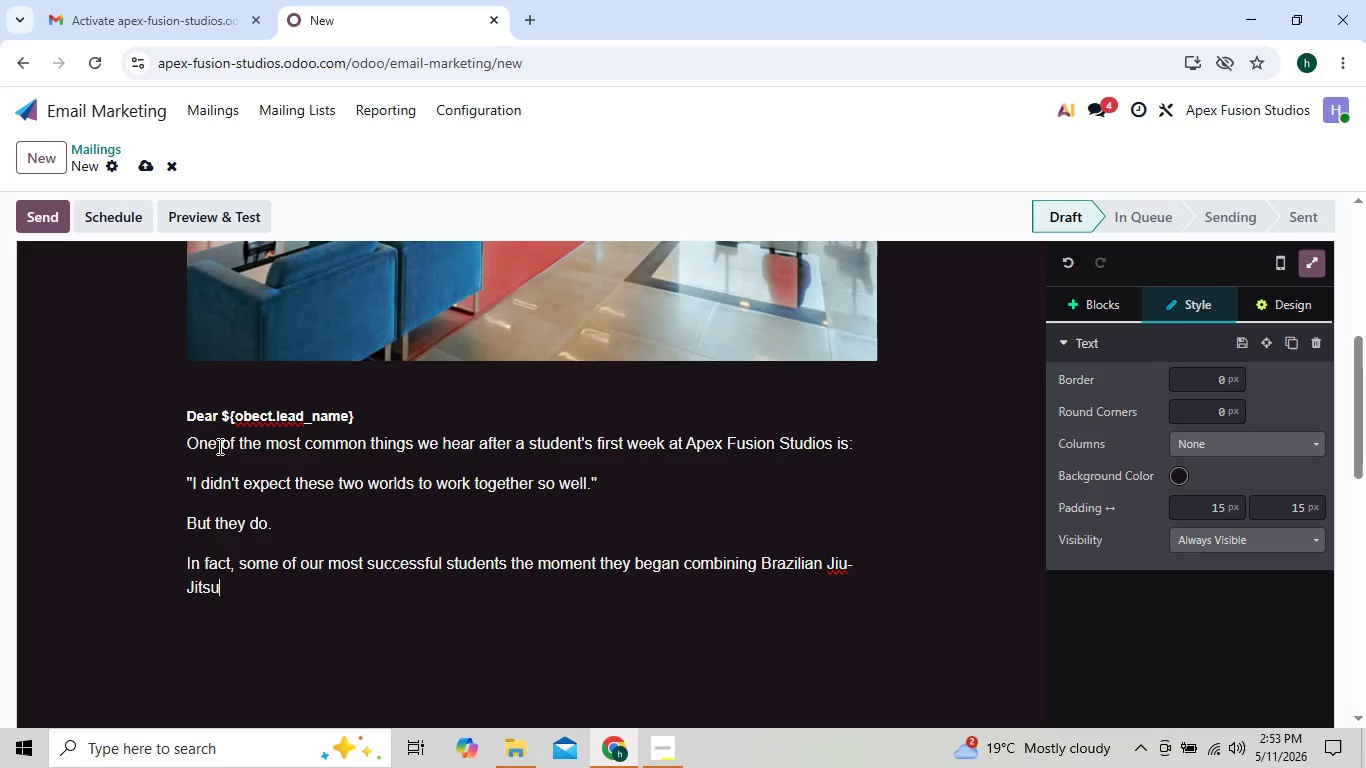 
key(ArrowRight)
 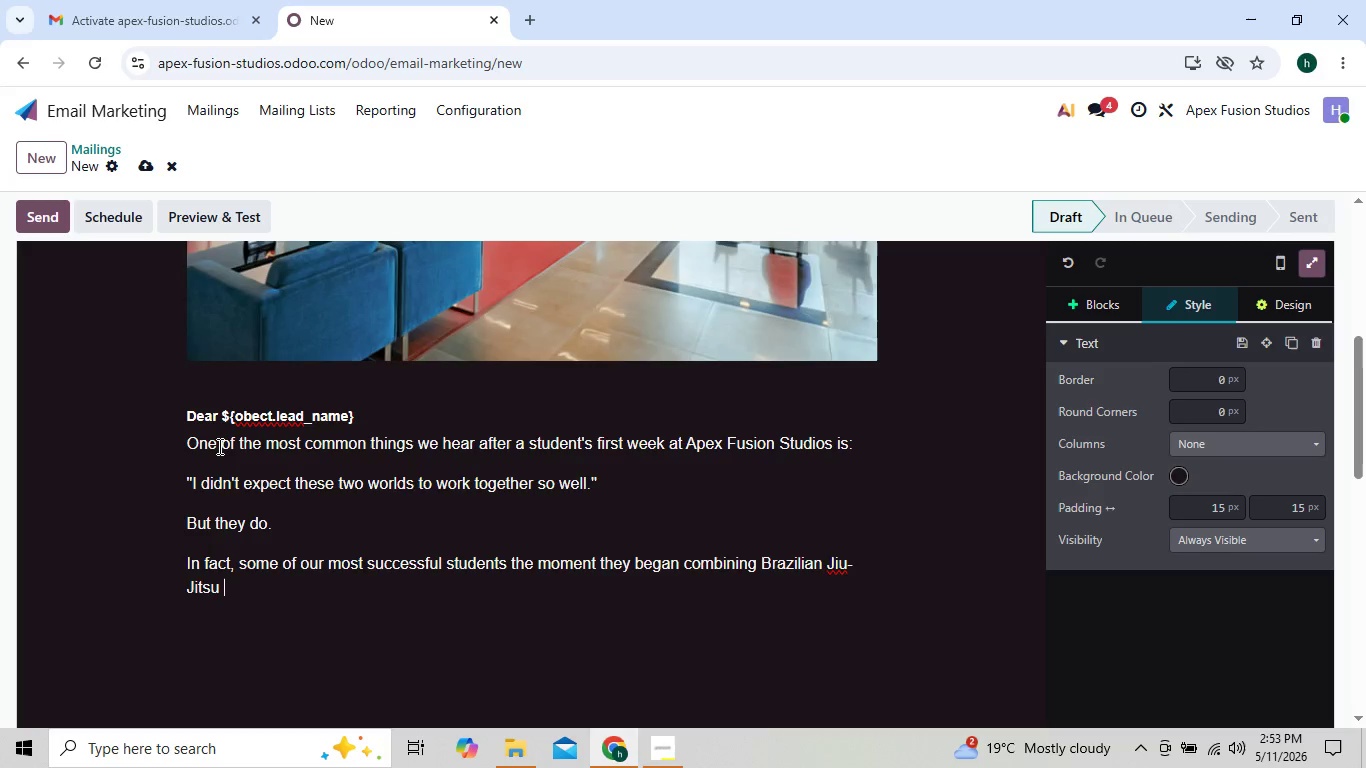 
key(ArrowRight)
 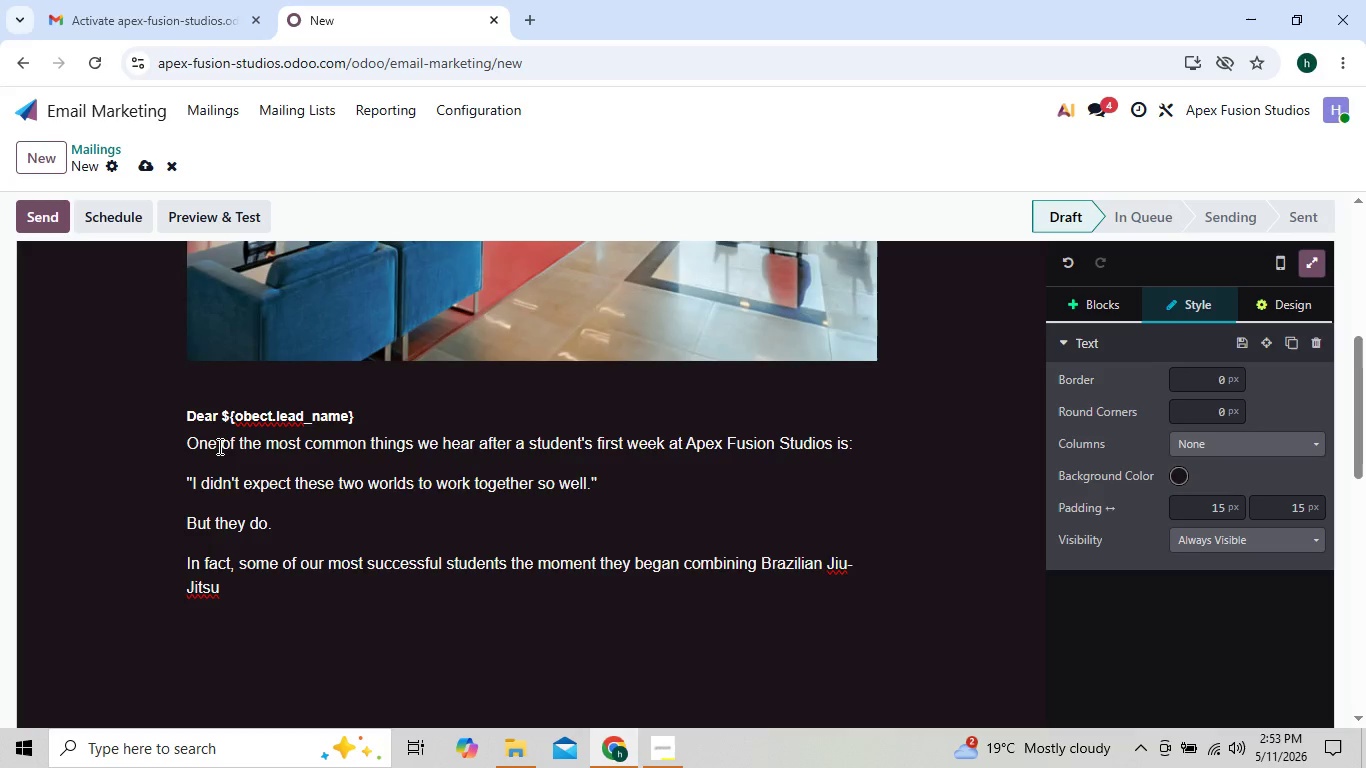 
type(Co)
key(Backspace)
key(Backspace)
type(contemporary Dance Tra)
key(Backspace)
key(Backspace)
key(Backspace)
type(ra)
key(Backspace)
key(Backspace)
type(training.)
 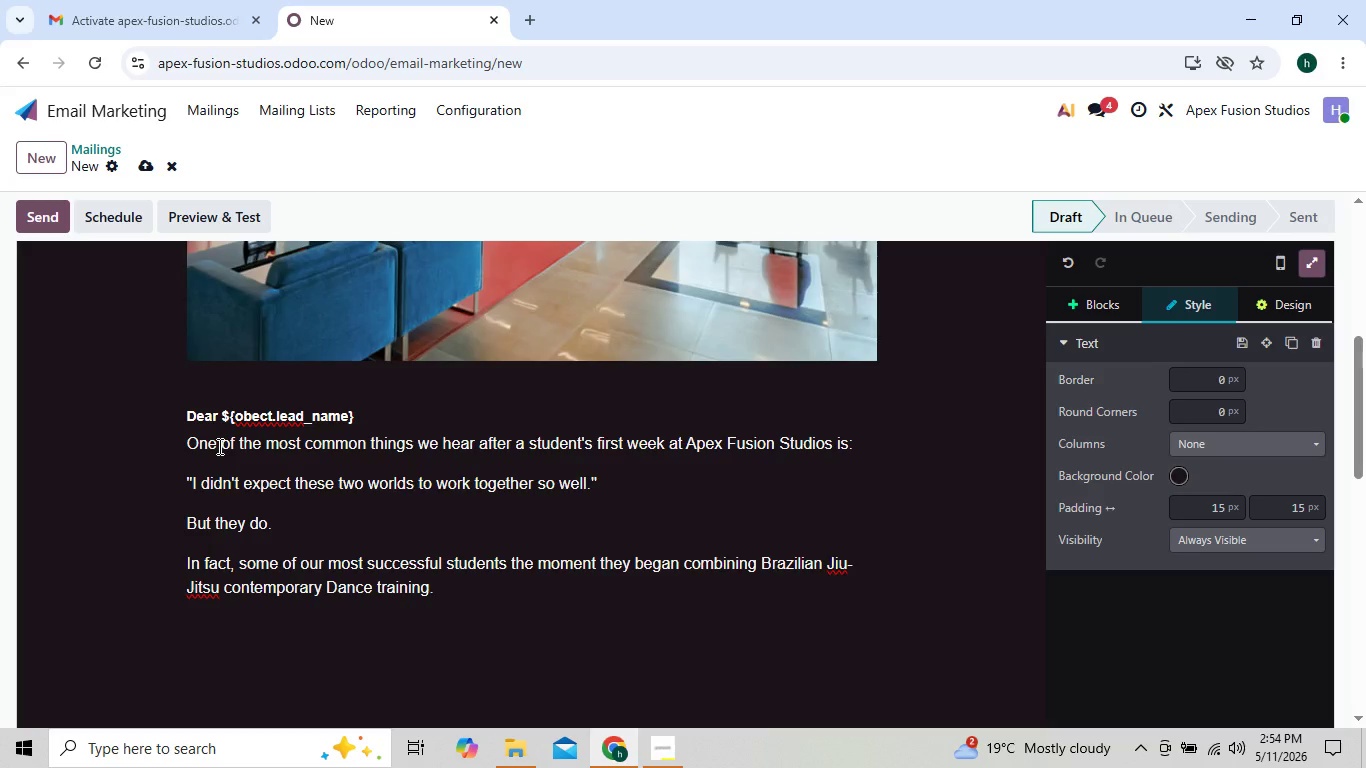 
key(Enter)
 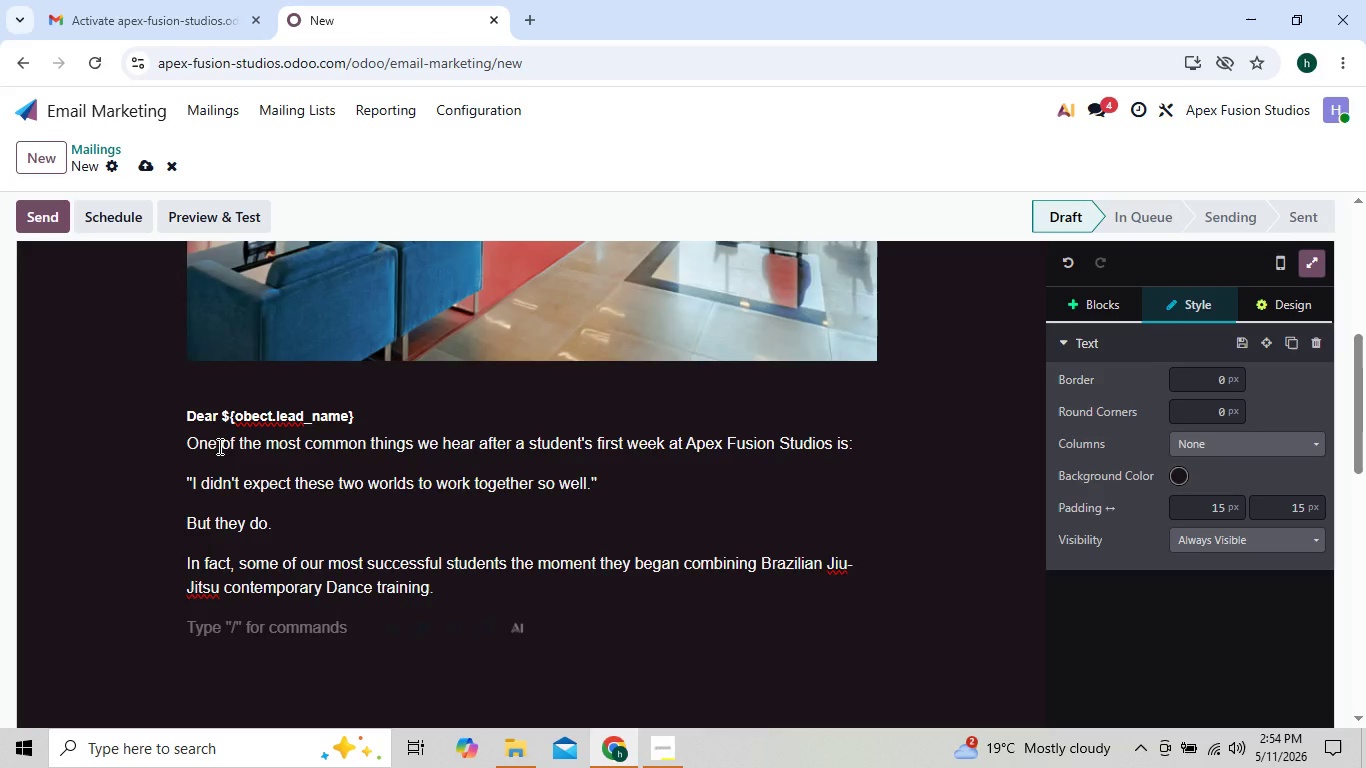 
type(A BJJ student who struggked)
key(Backspace)
type(l)
key(Backspace)
type(d)
 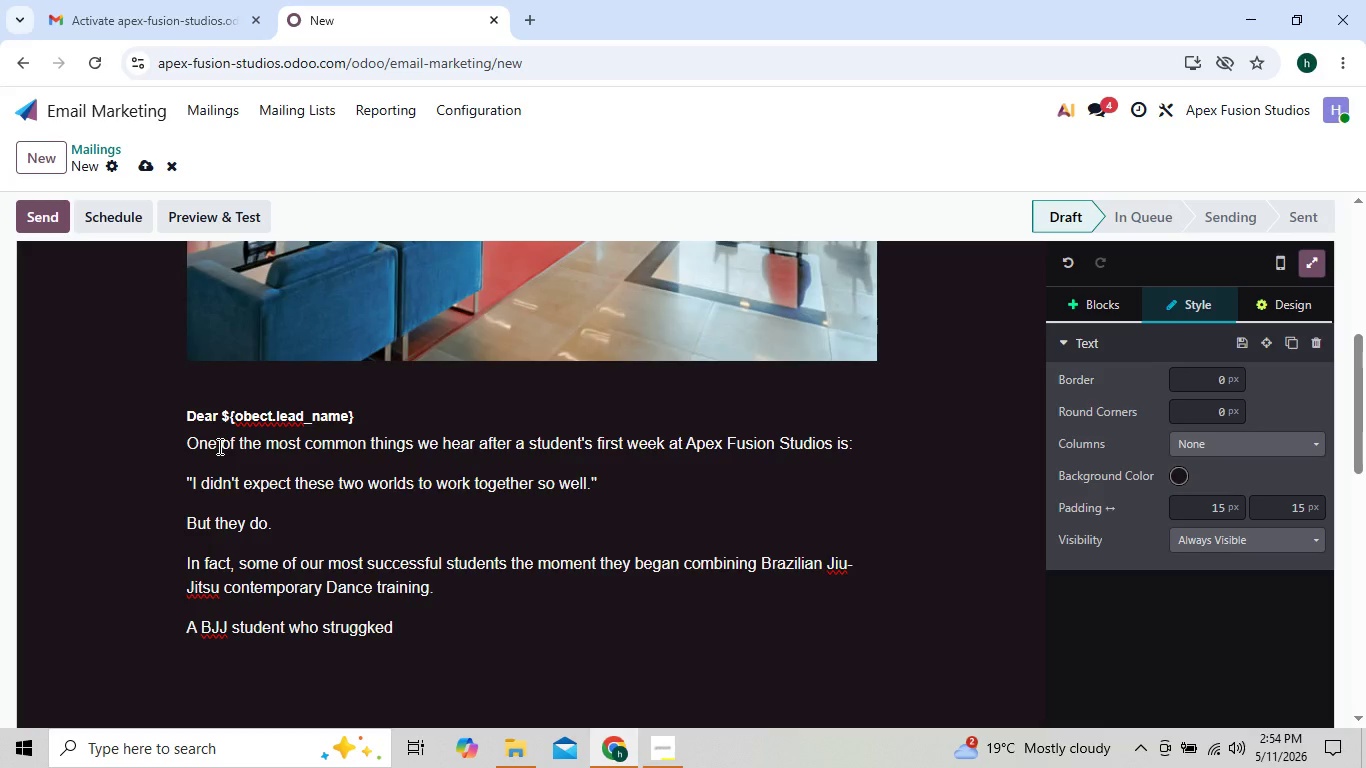 
key(ArrowLeft)
 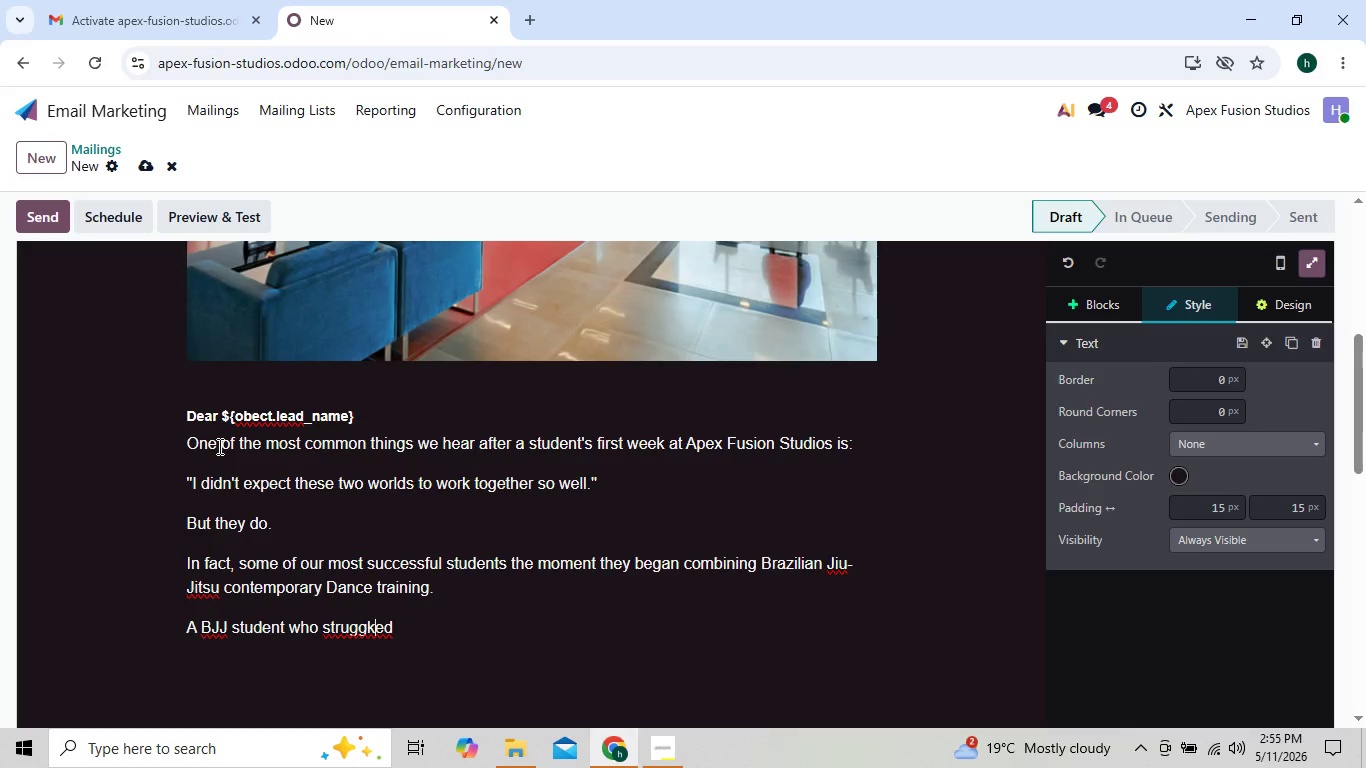 
key(ArrowLeft)
 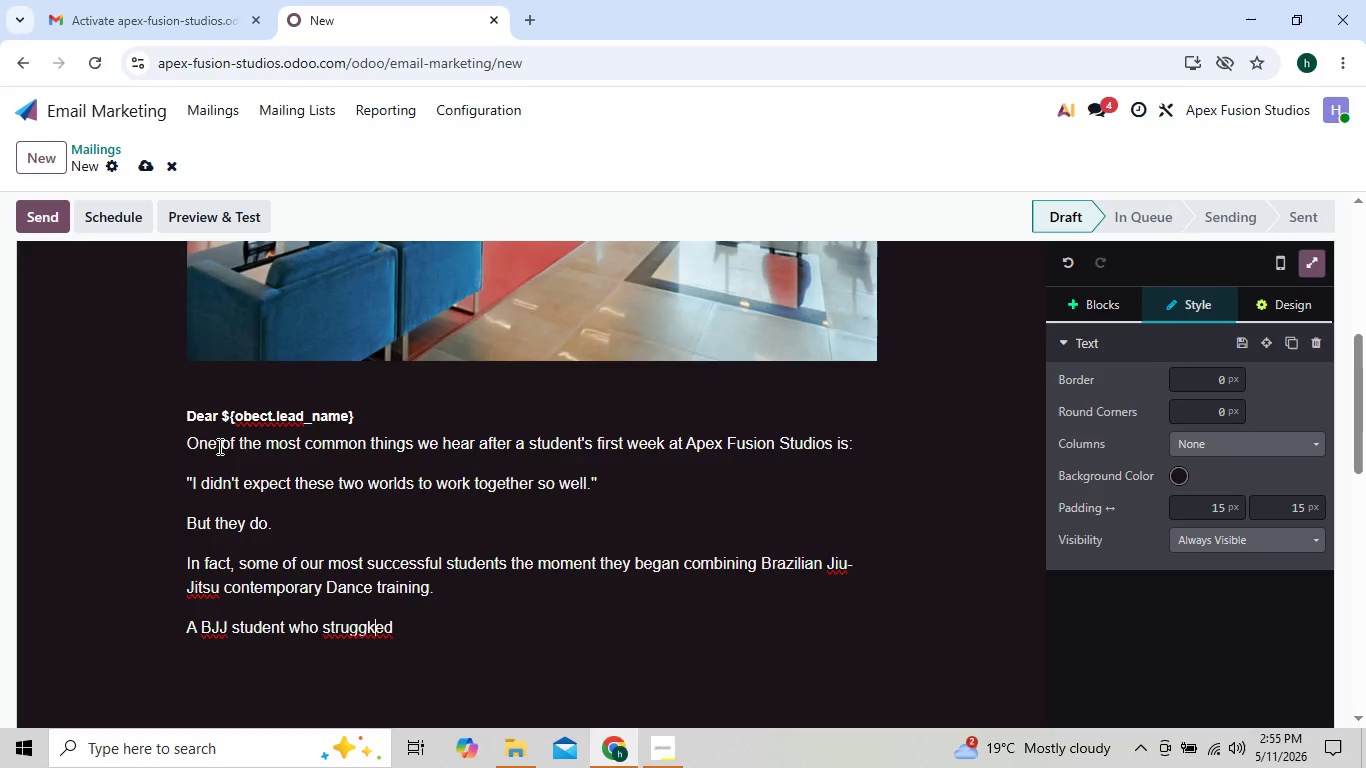 
key(Backspace)
 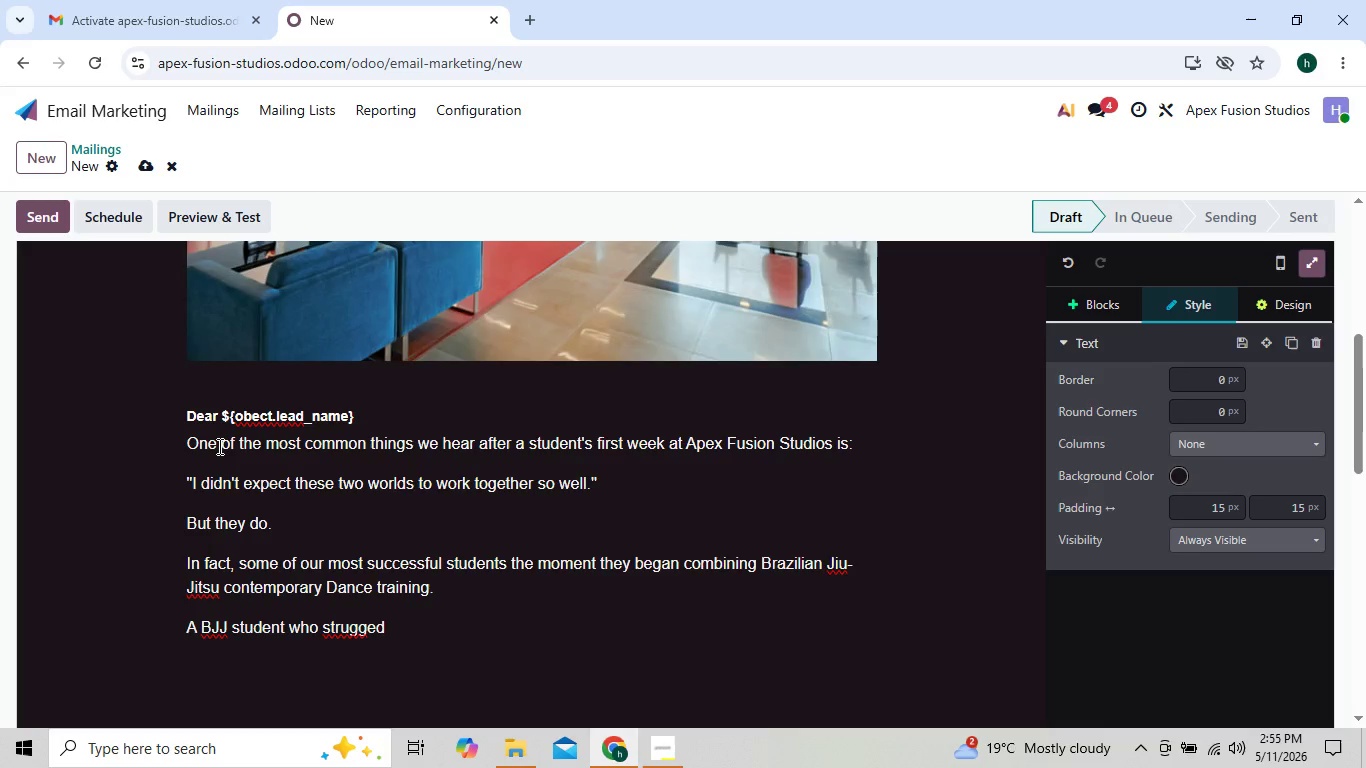 
key(L)
 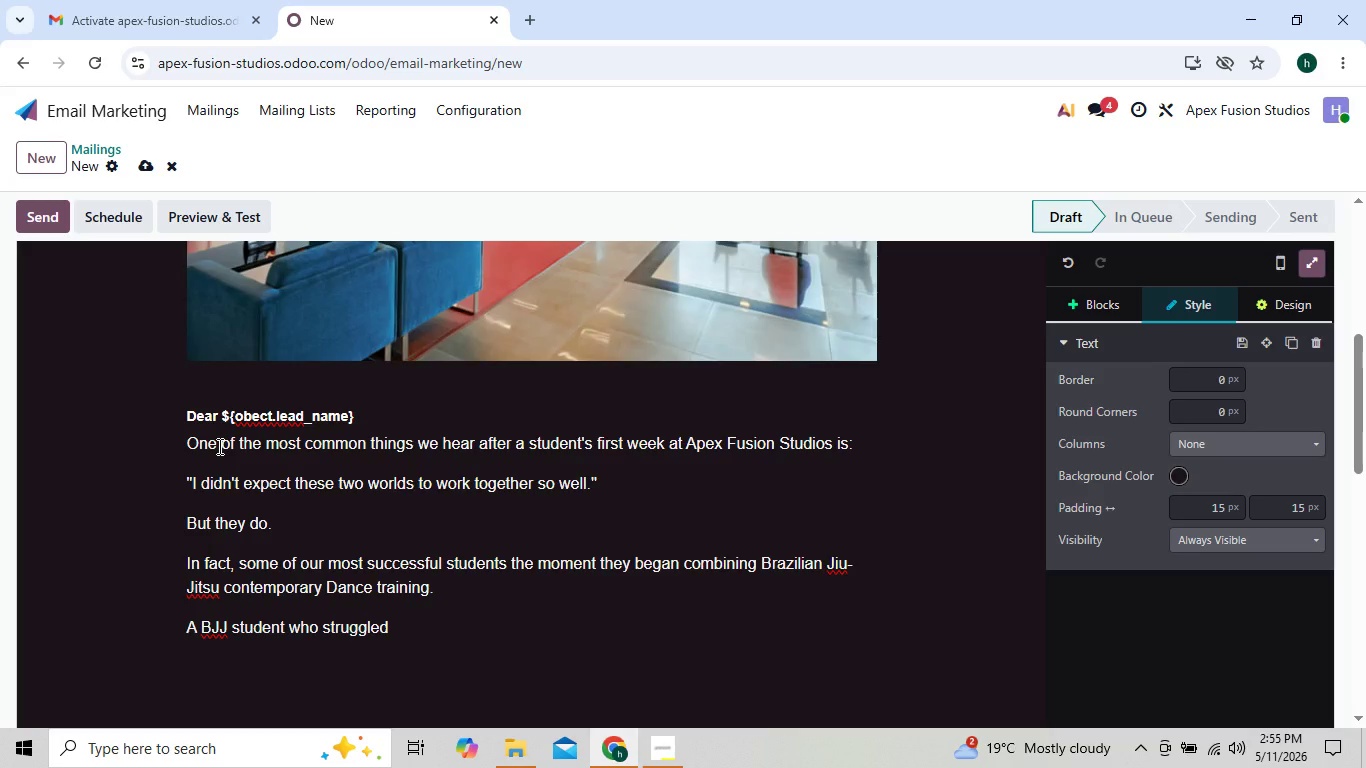 
key(ArrowRight)
 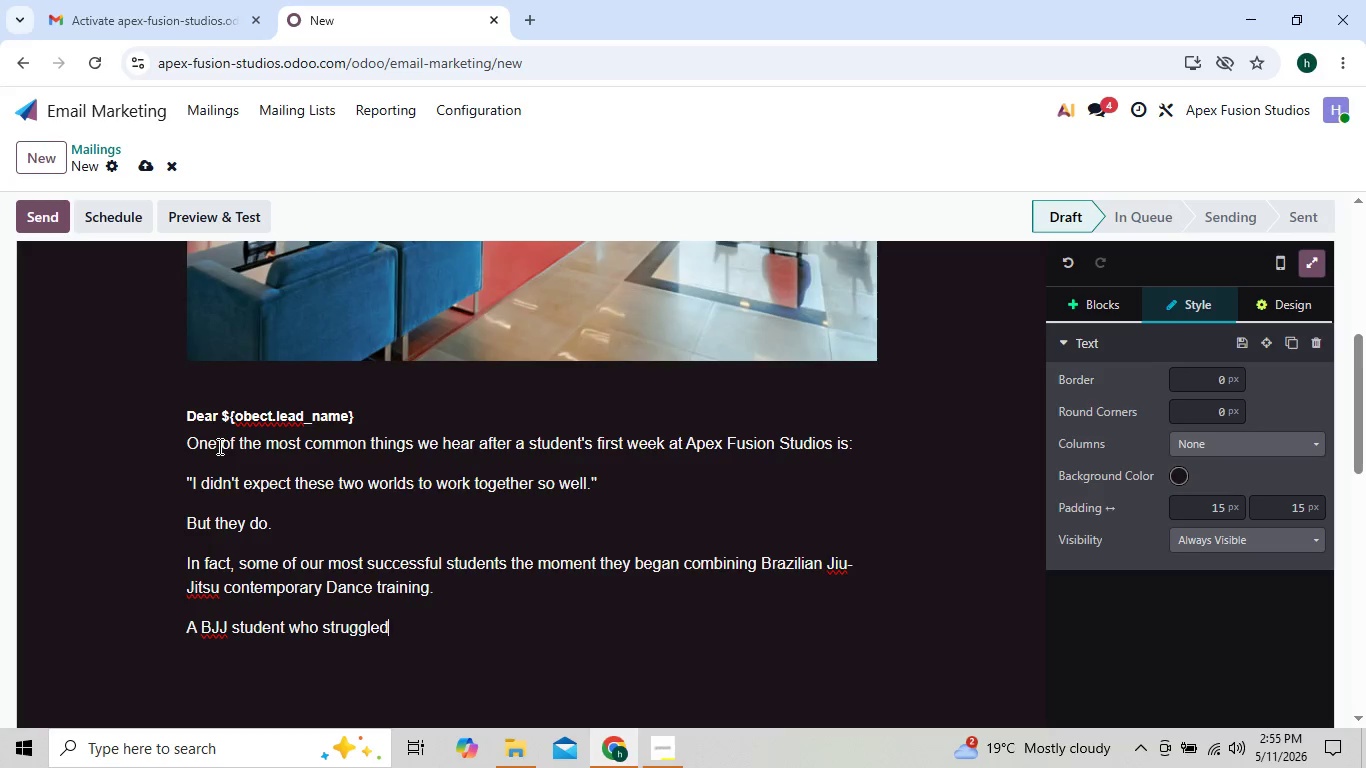 
key(ArrowRight)
 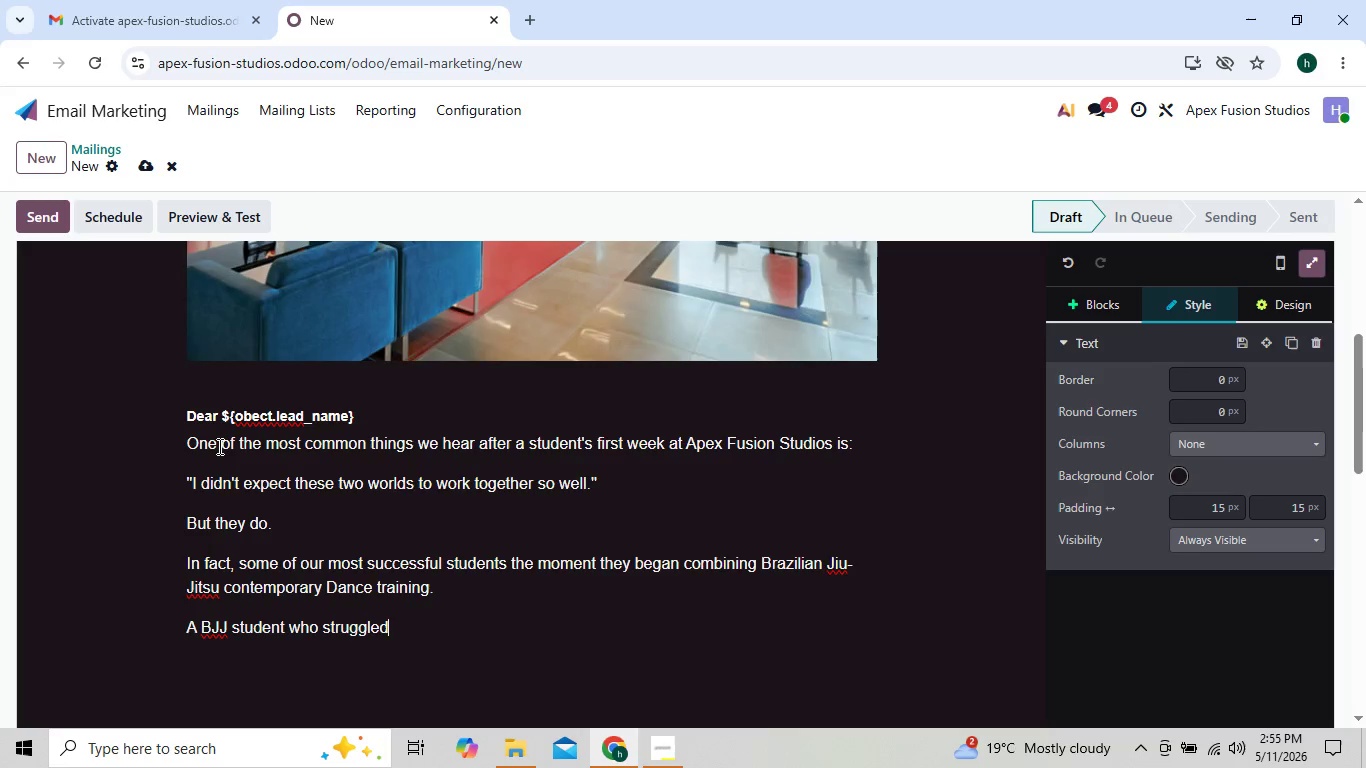 
type( with moba)
key(Backspace)
 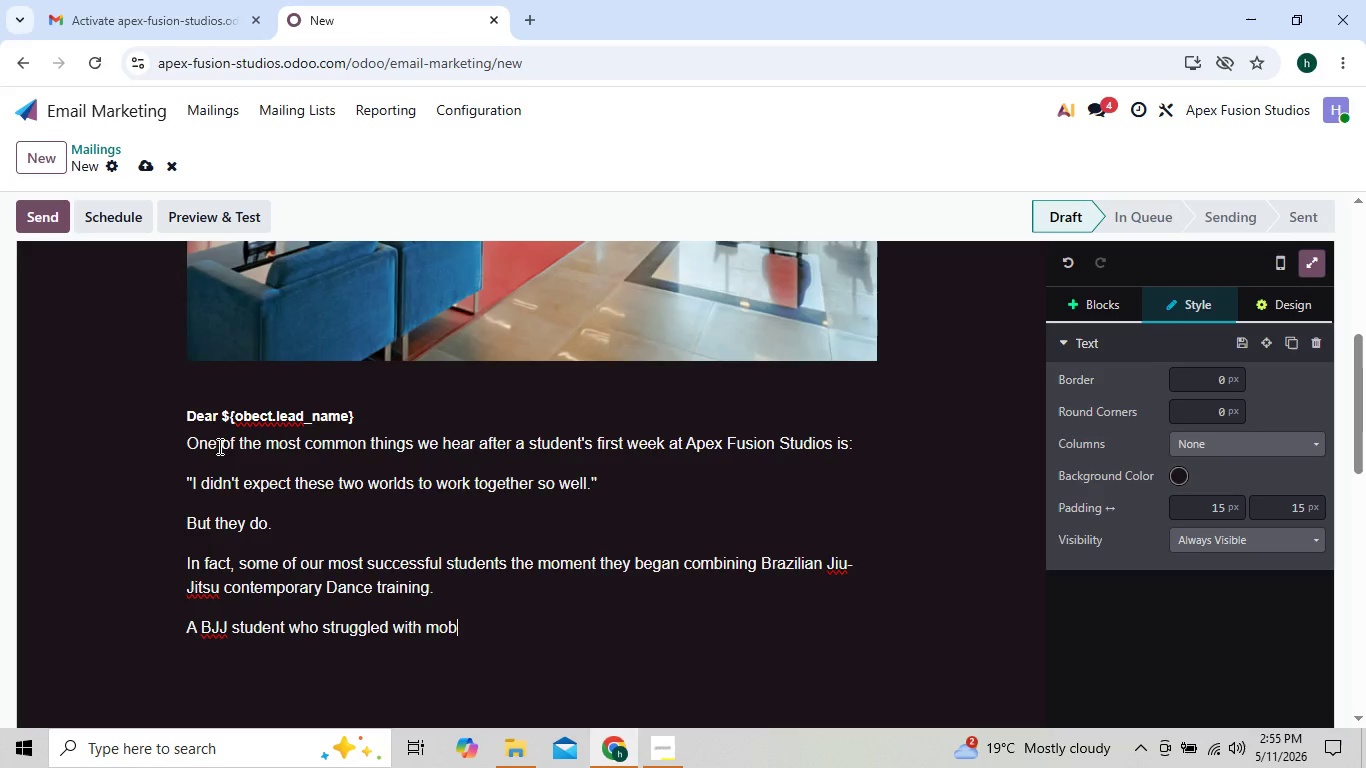 
type(ility )
 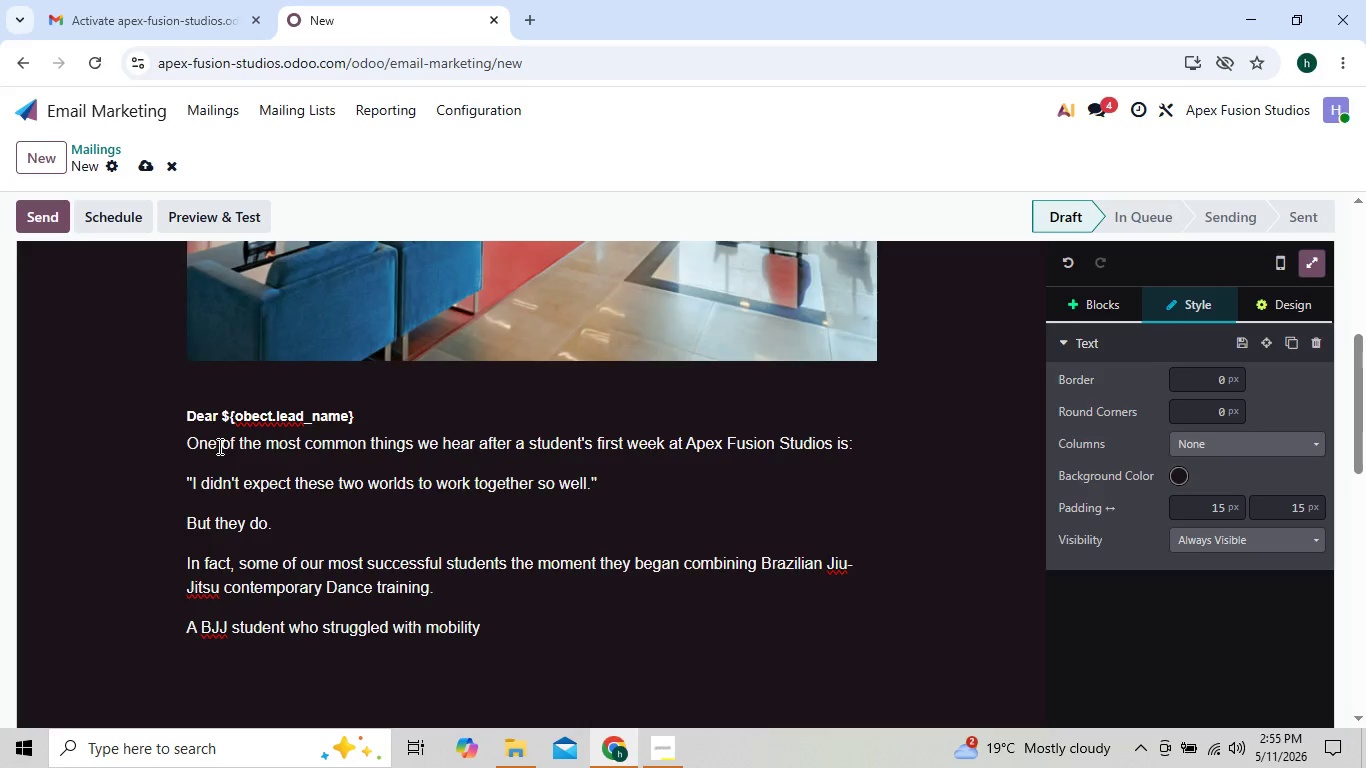 
key(ArrowLeft)
 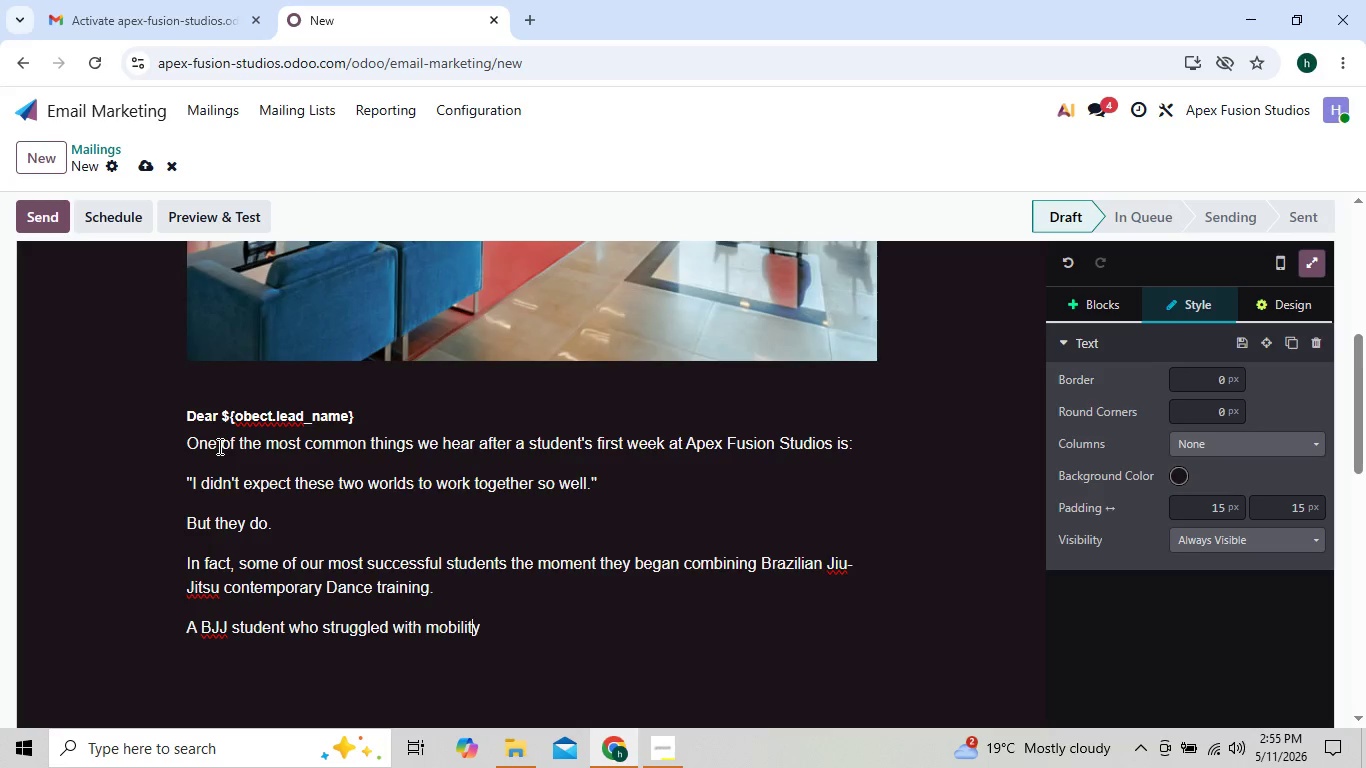 
key(ArrowLeft)
 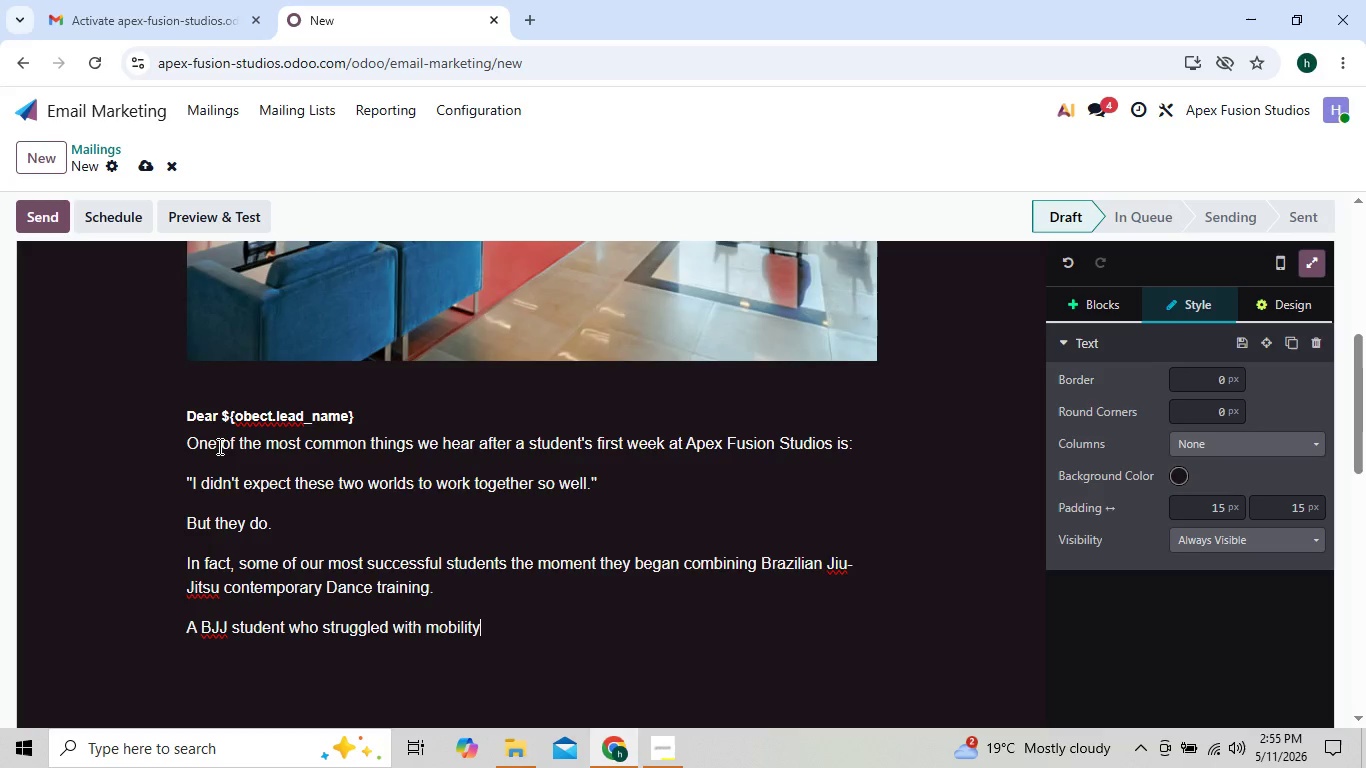 
key(ArrowRight)
 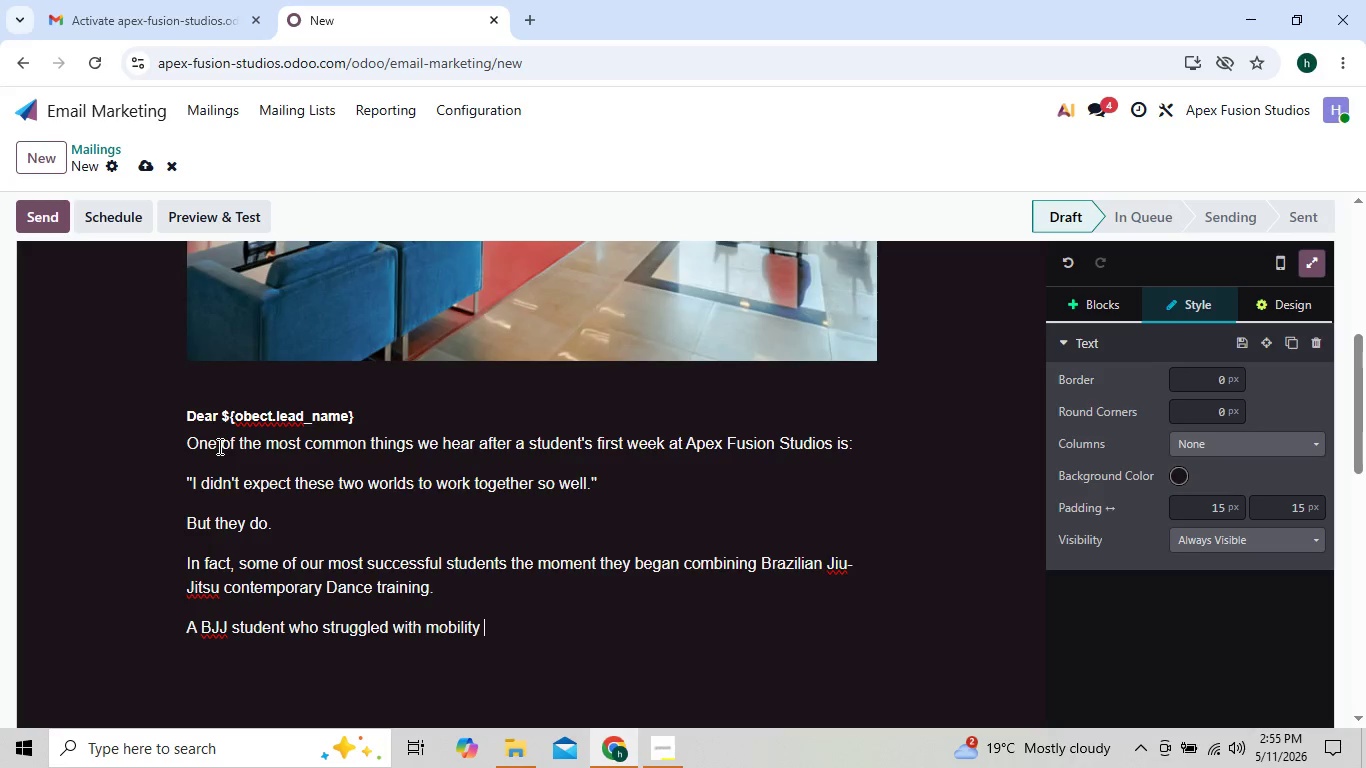 
key(ArrowRight)
 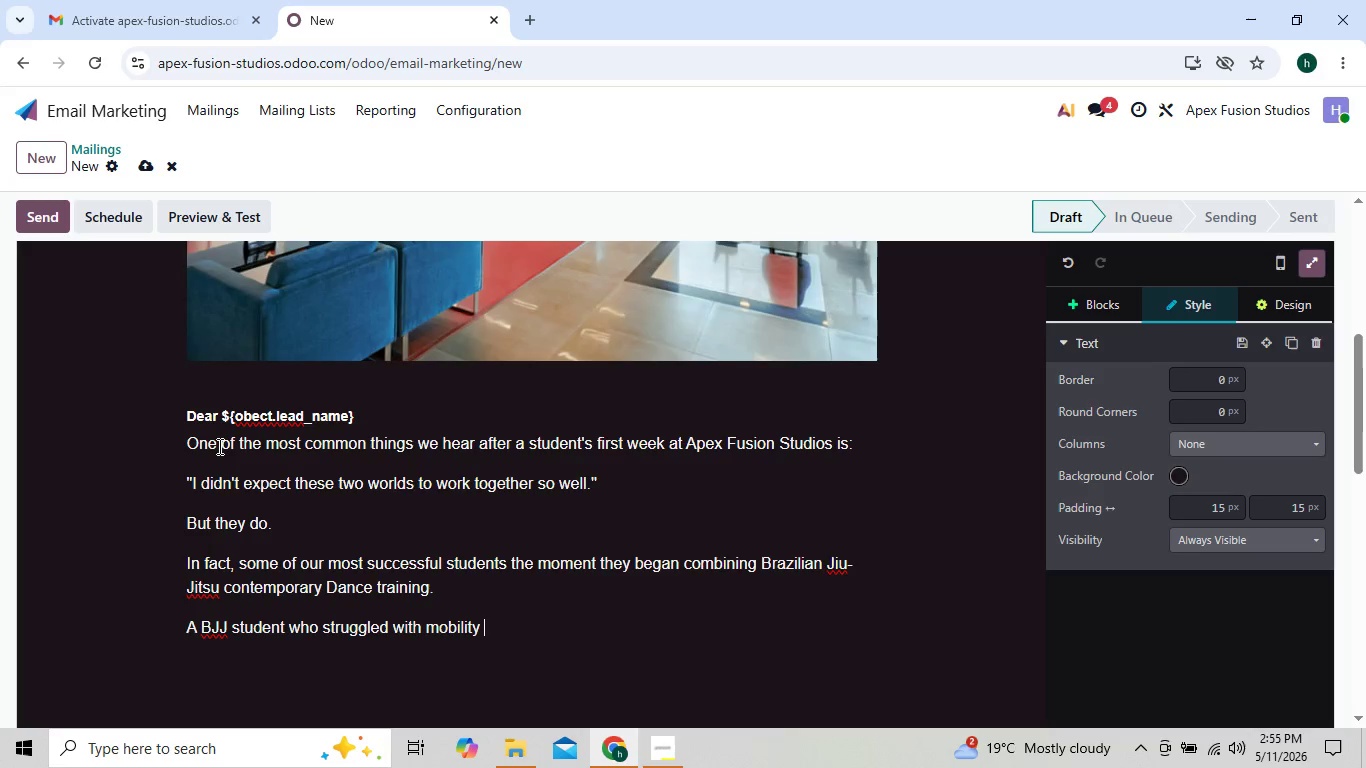 
type(develop)
 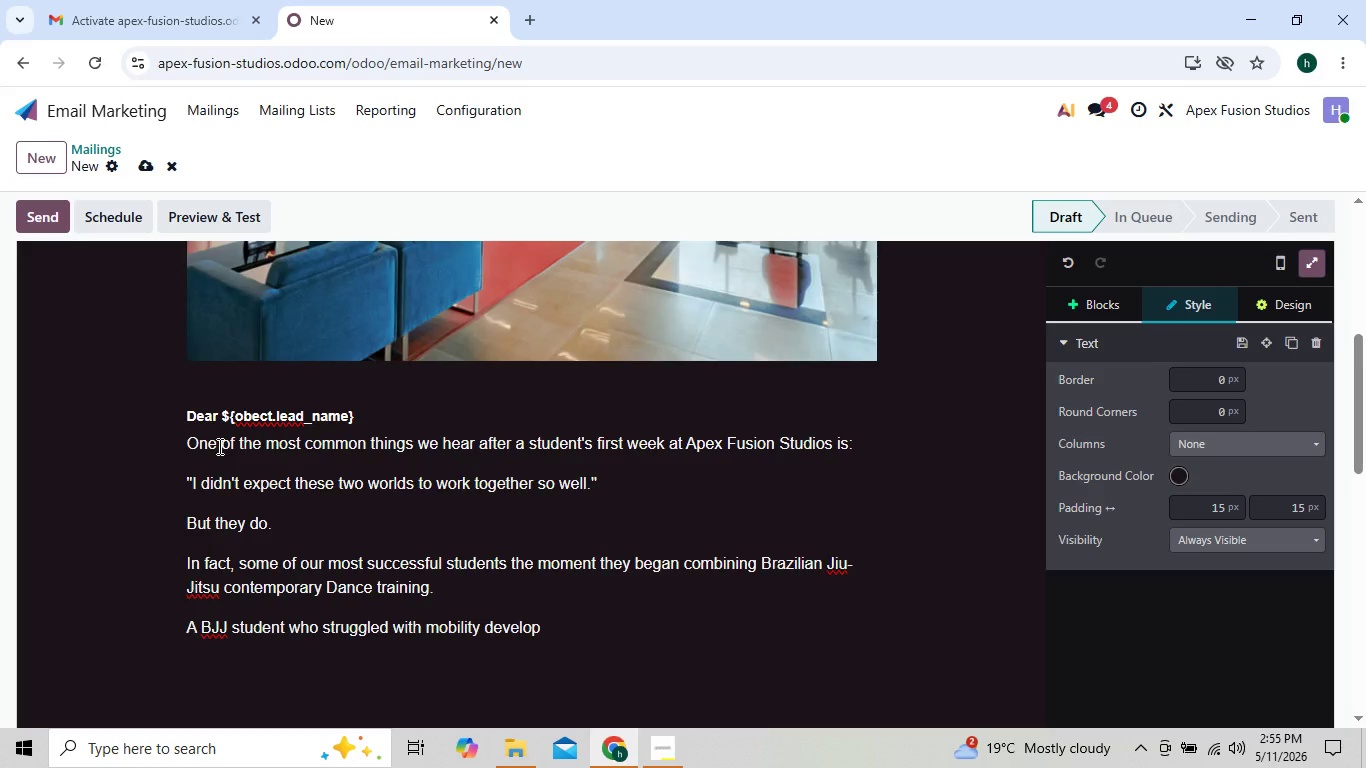 
type(ed smoother f\)
key(Backspace)
key(Backspace)
type(guard transitions and faster recovery moveen)
key(Backspace)
key(Backspace)
key(Backspace)
 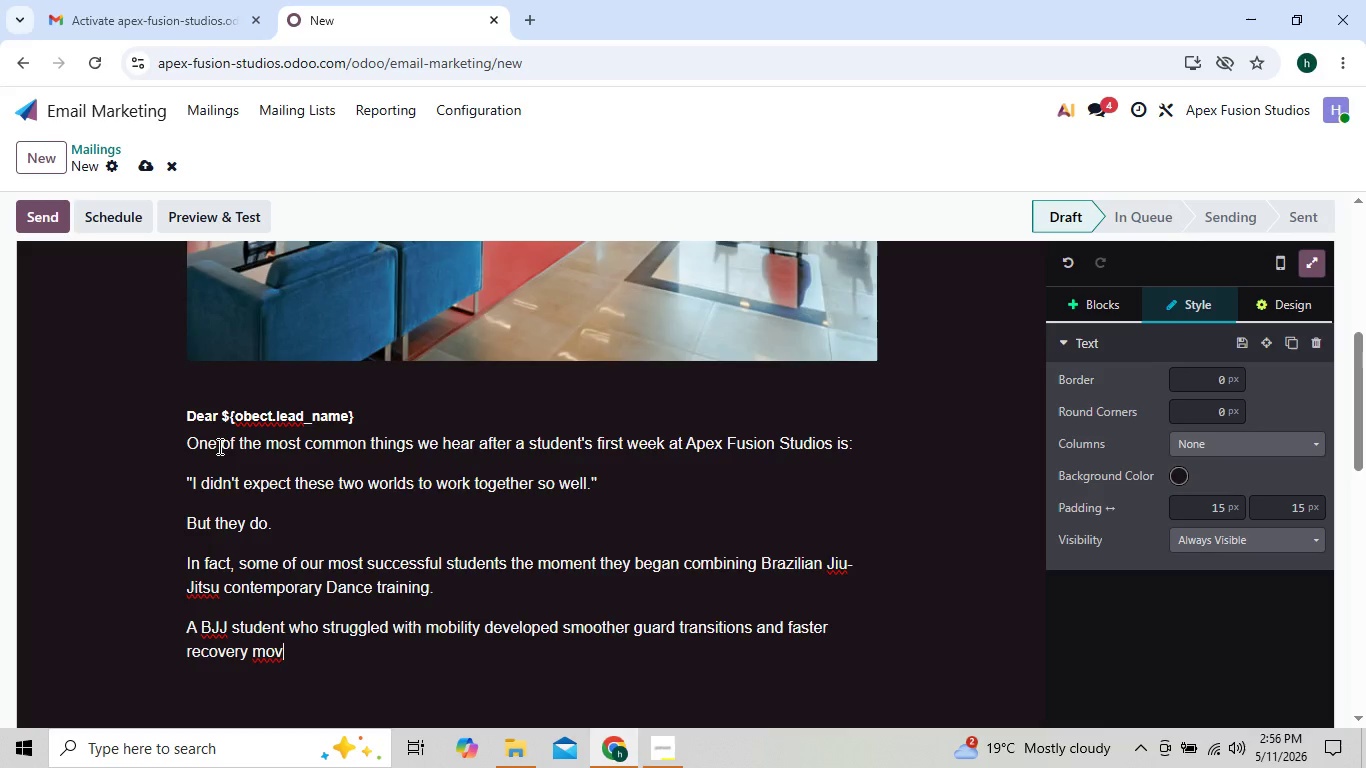 
key(ArrowLeft)
 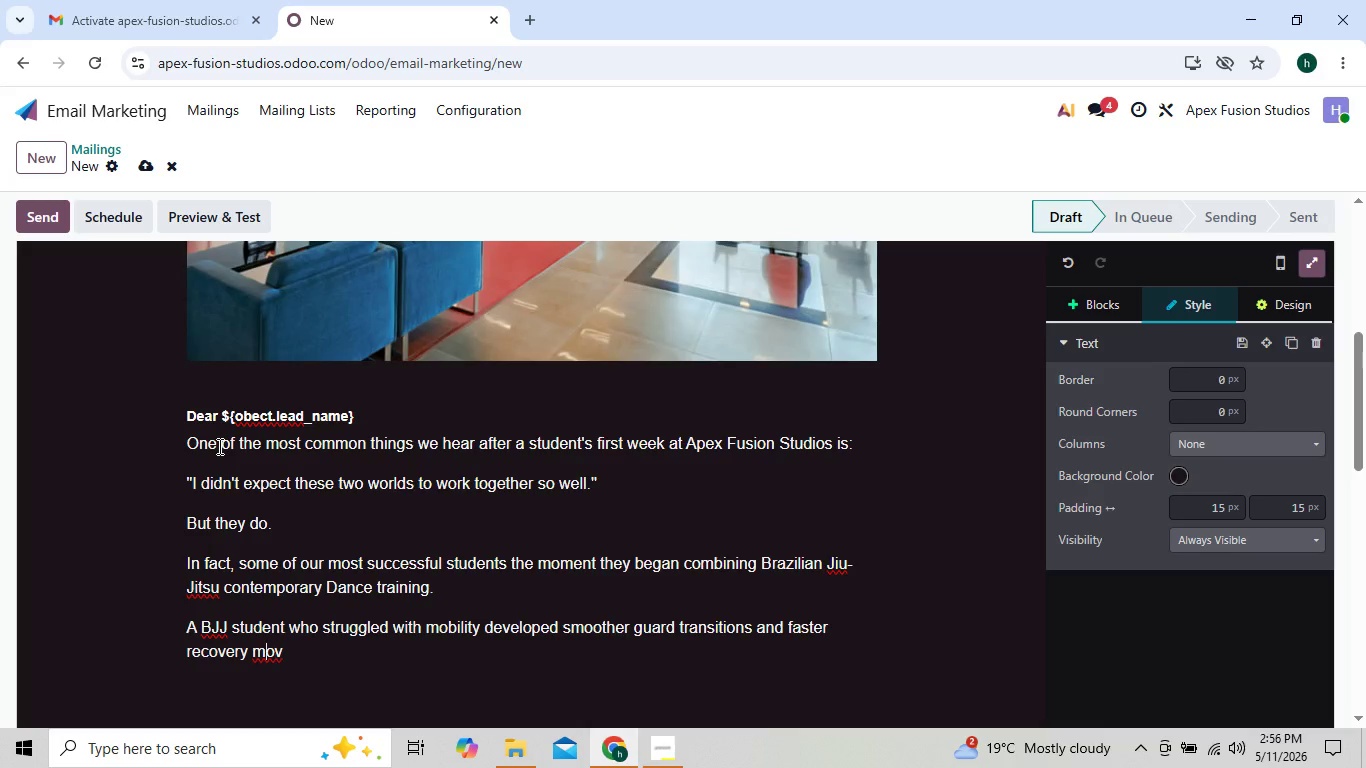 
key(ArrowLeft)
 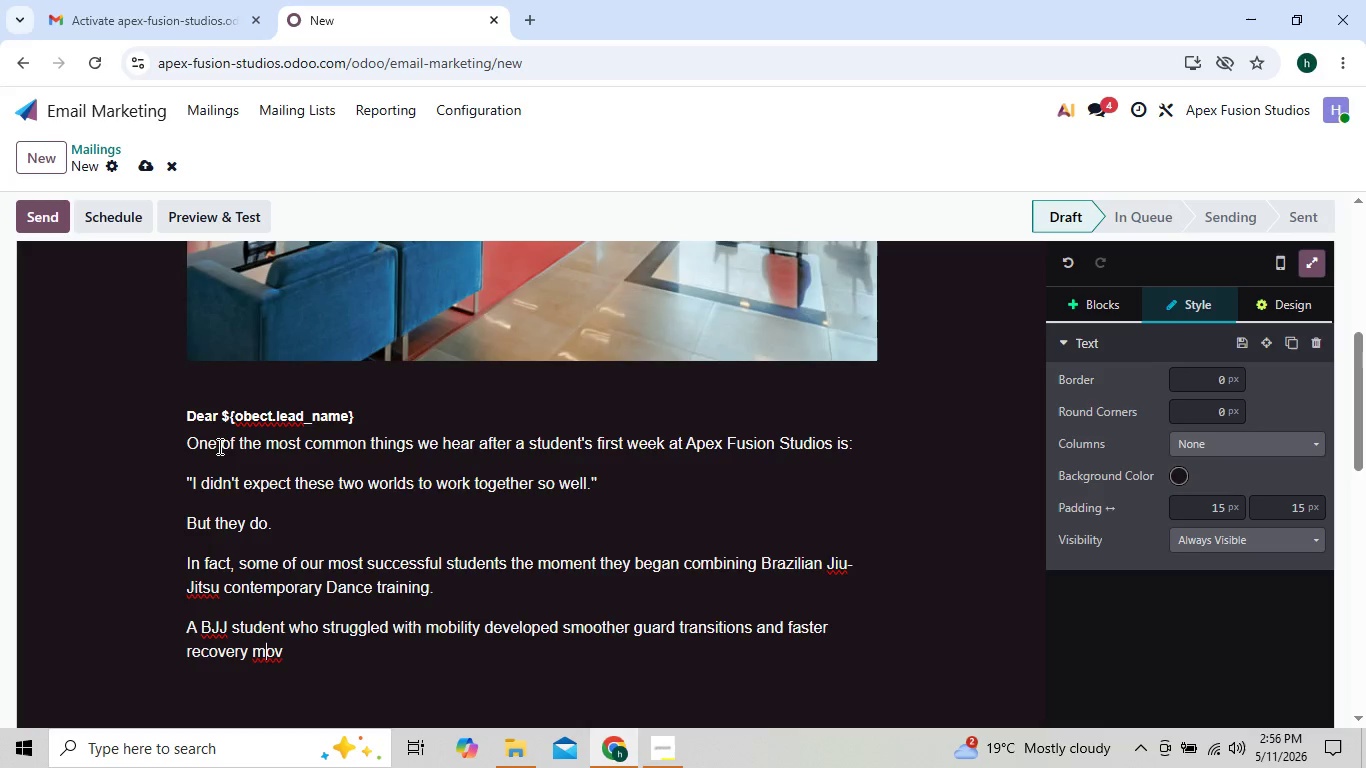 
key(ArrowLeft)
 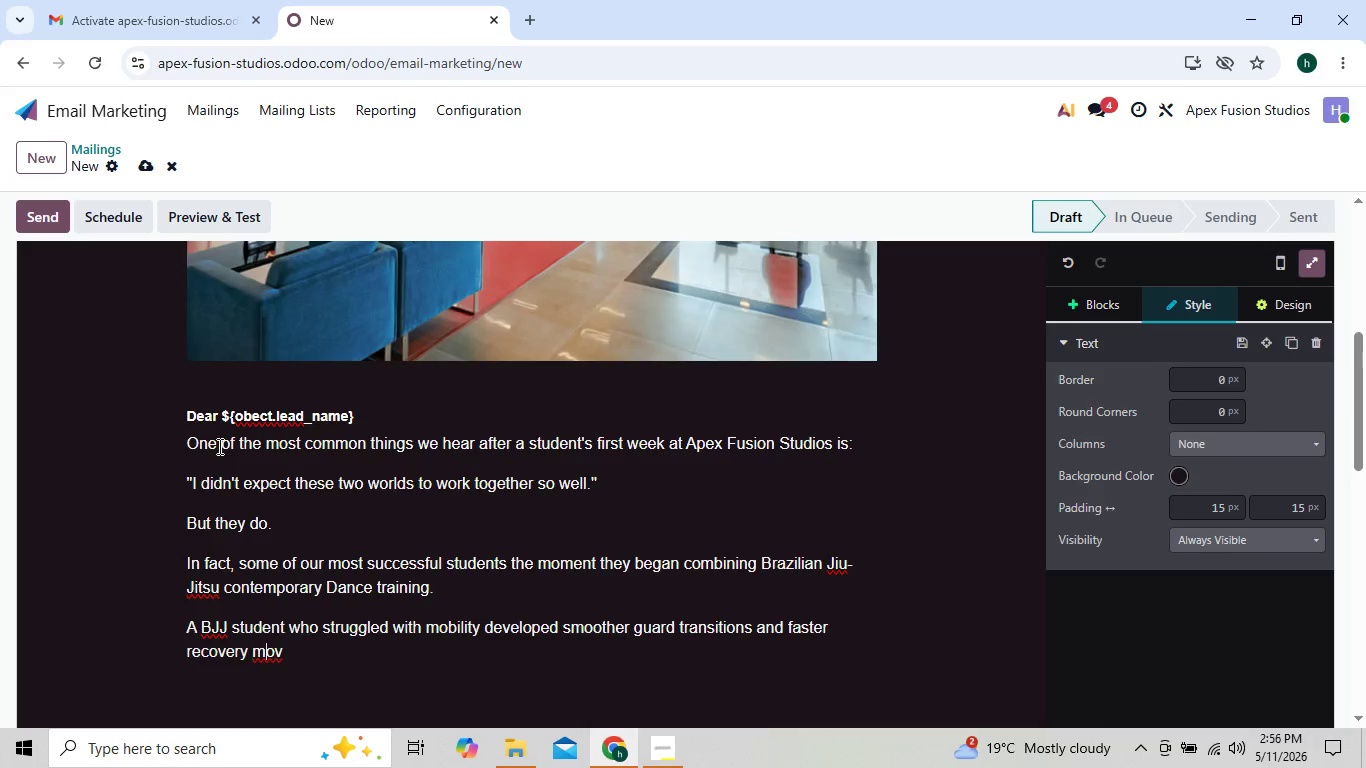 
key(ArrowRight)
 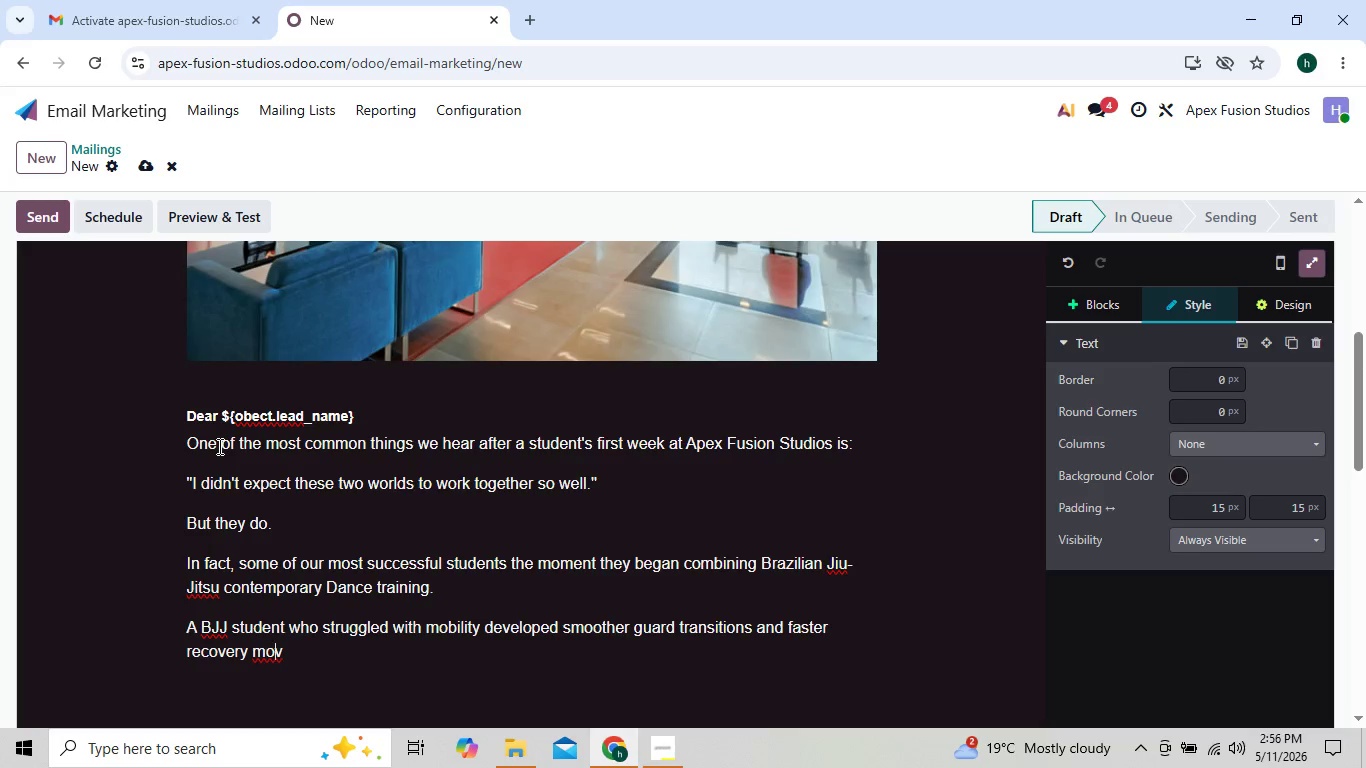 
key(ArrowRight)
 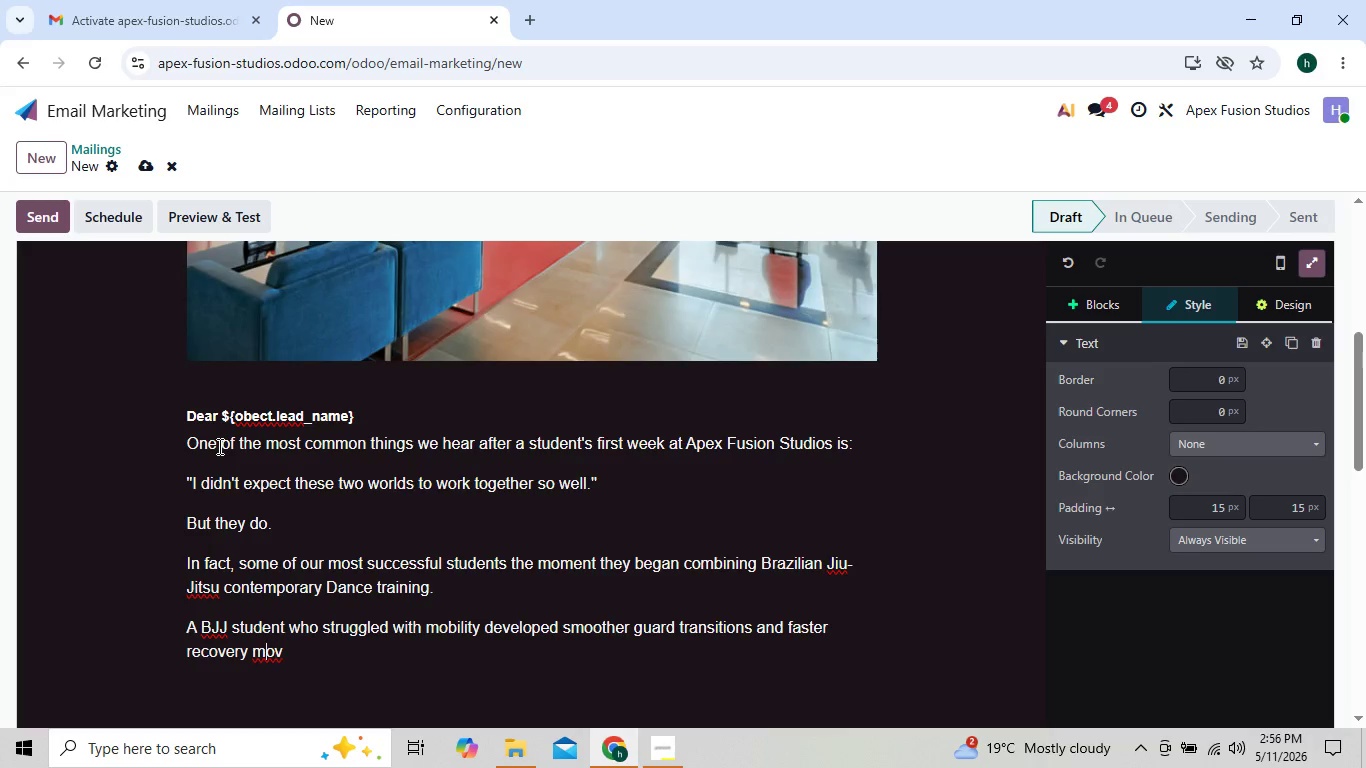 
key(ArrowLeft)
 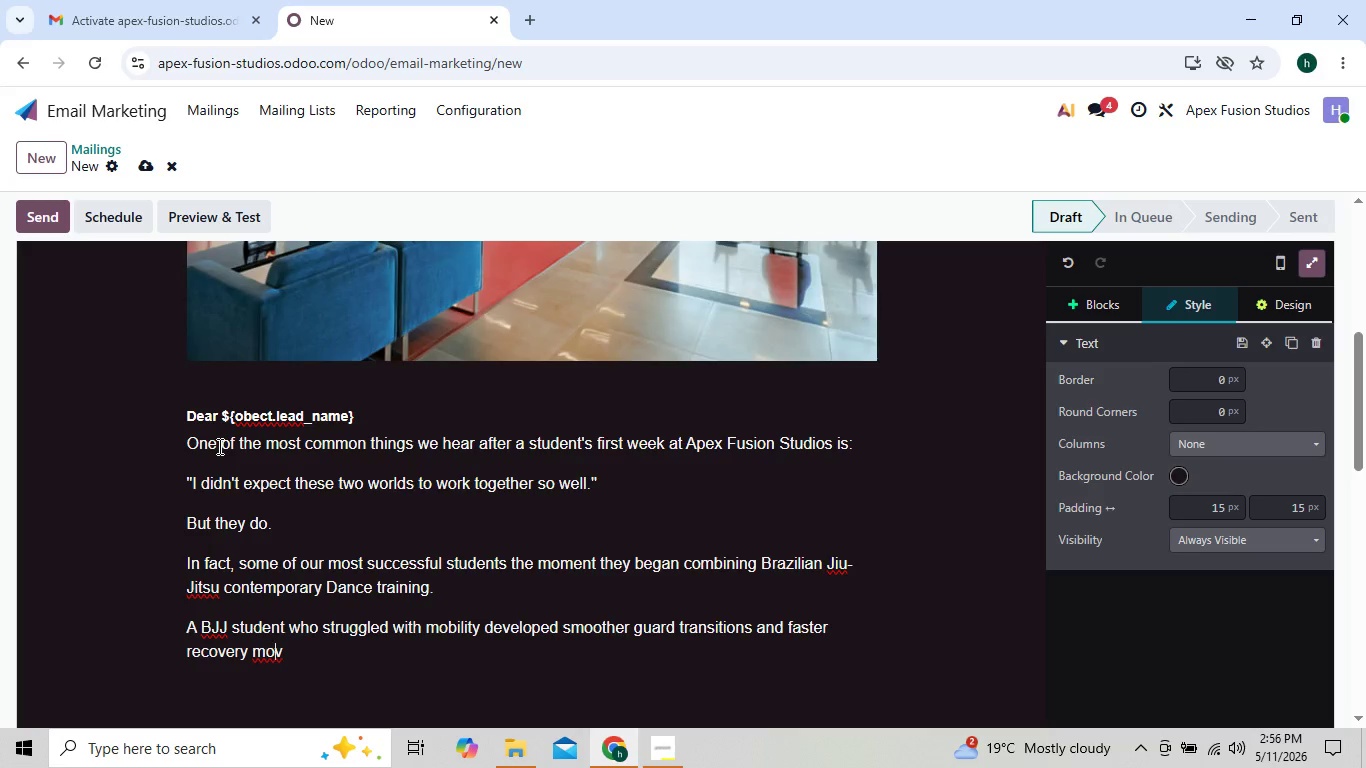 
key(ArrowRight)
 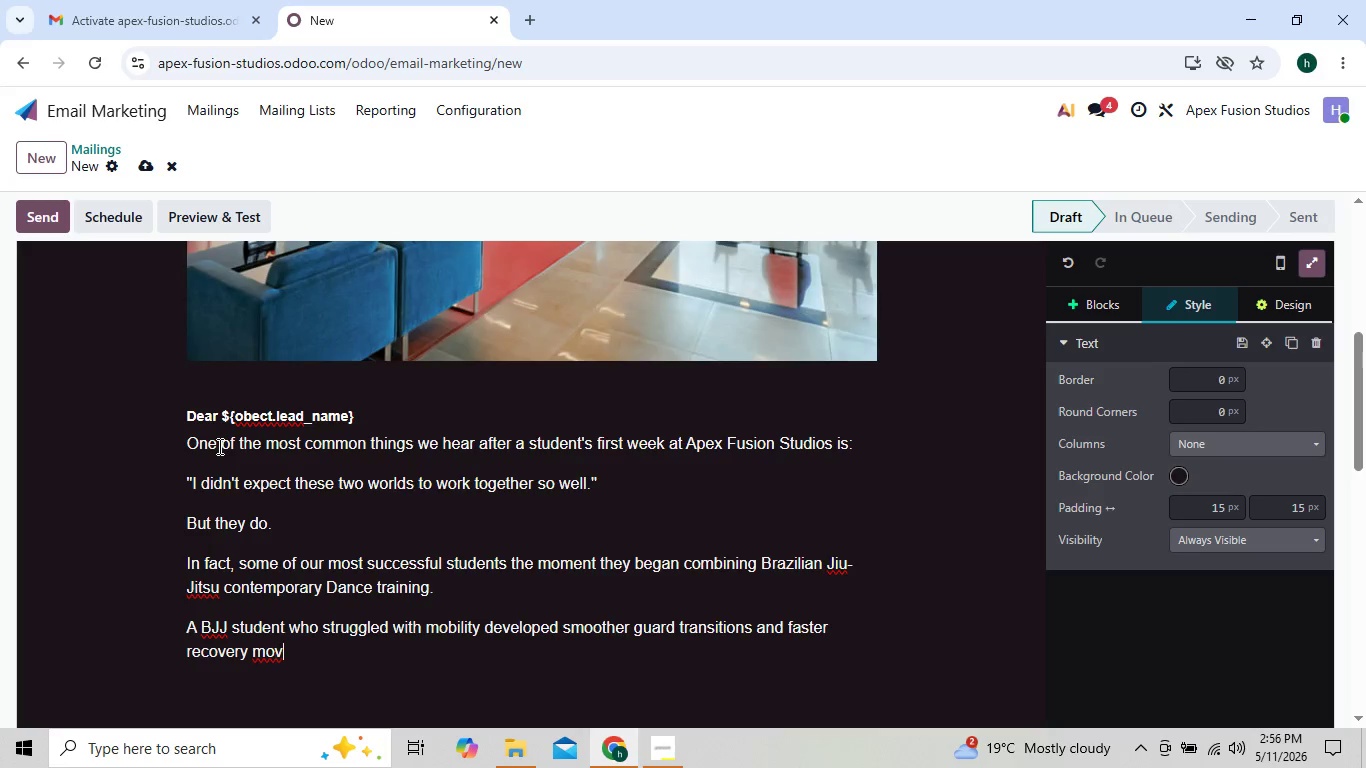 
key(ArrowRight)
 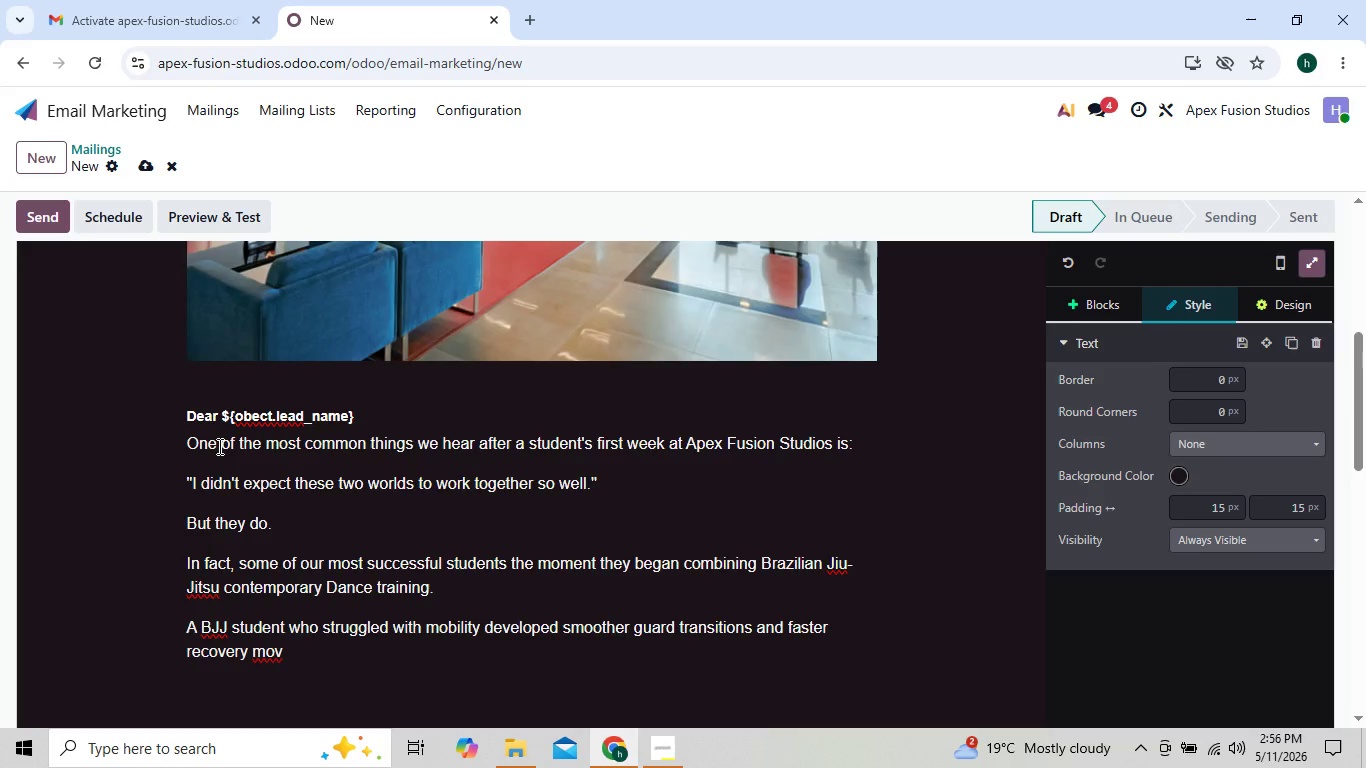 
key(ArrowLeft)
 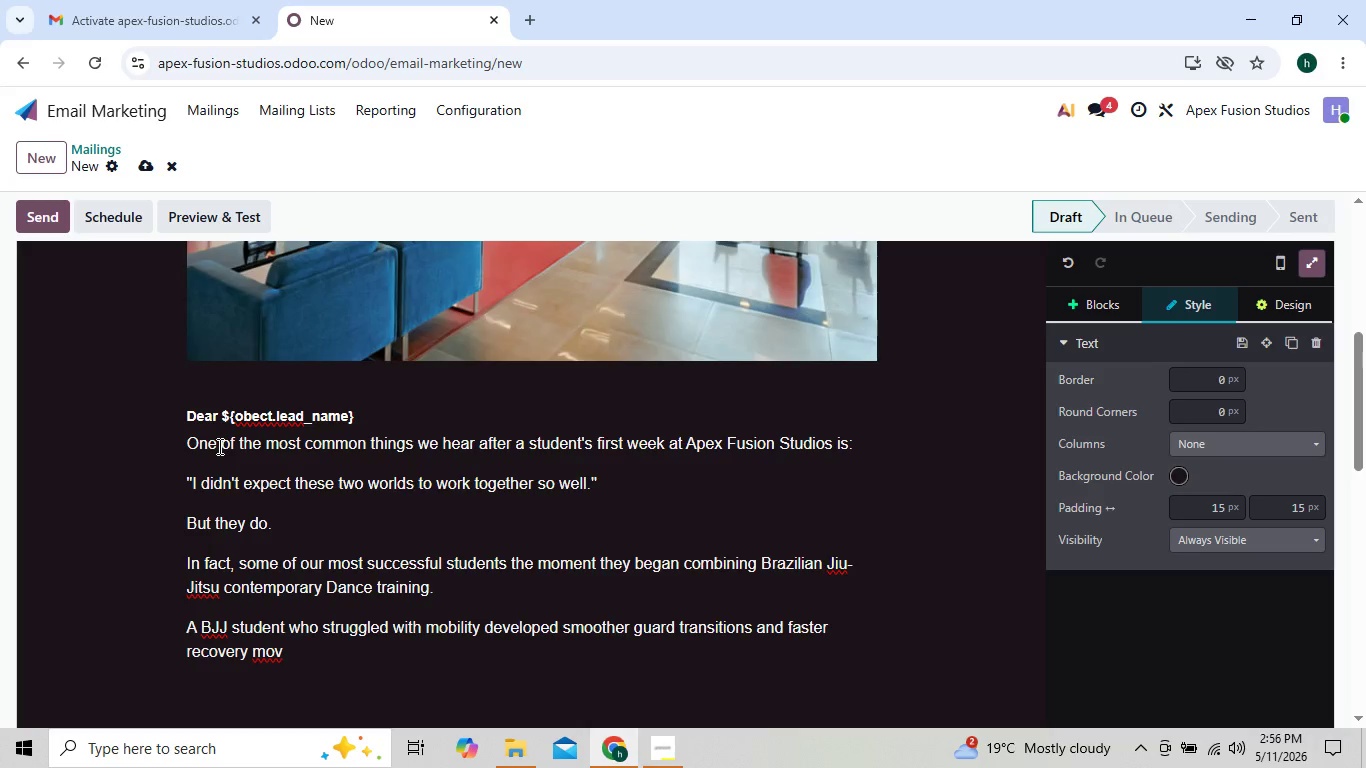 
key(ArrowRight)
 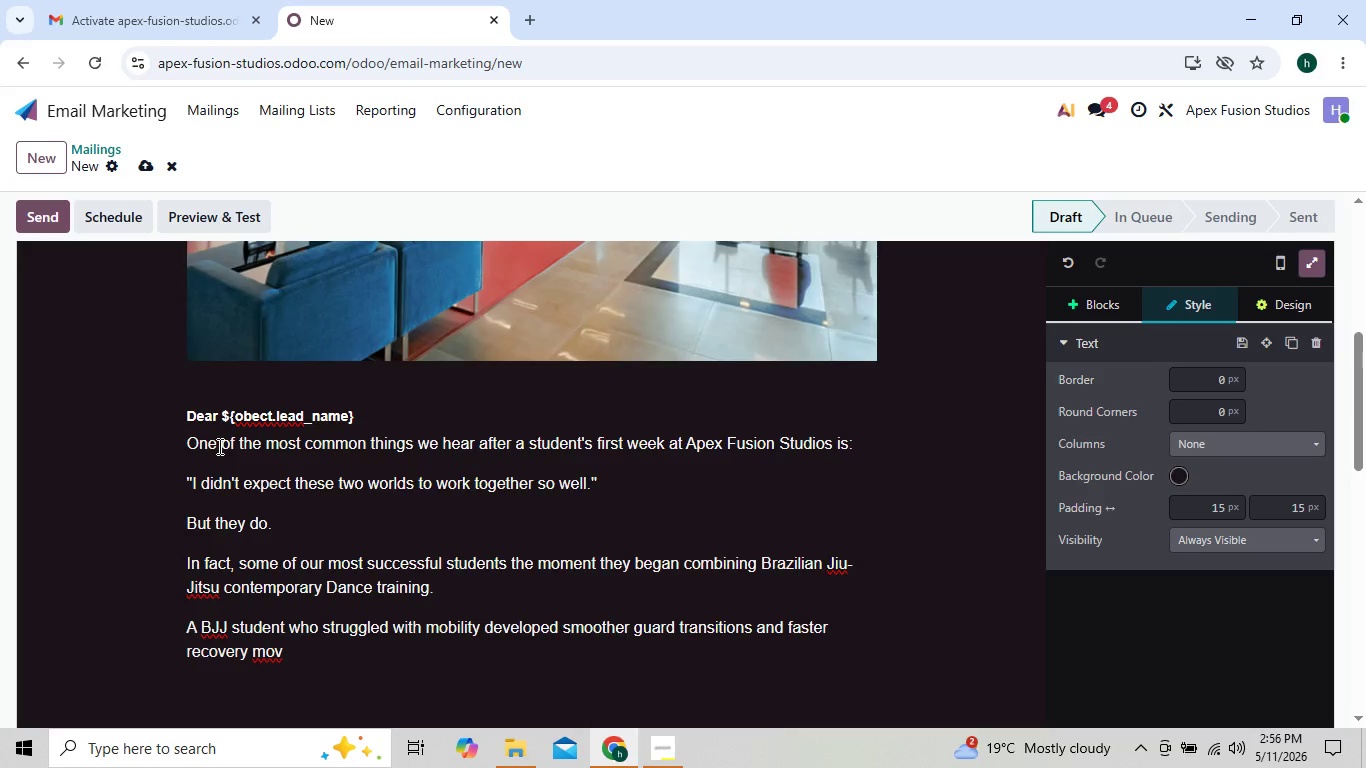 
type(ement after only a few weeks of movementb)
key(Backspace)
type( ta)
key(Backspace)
type(ra)
 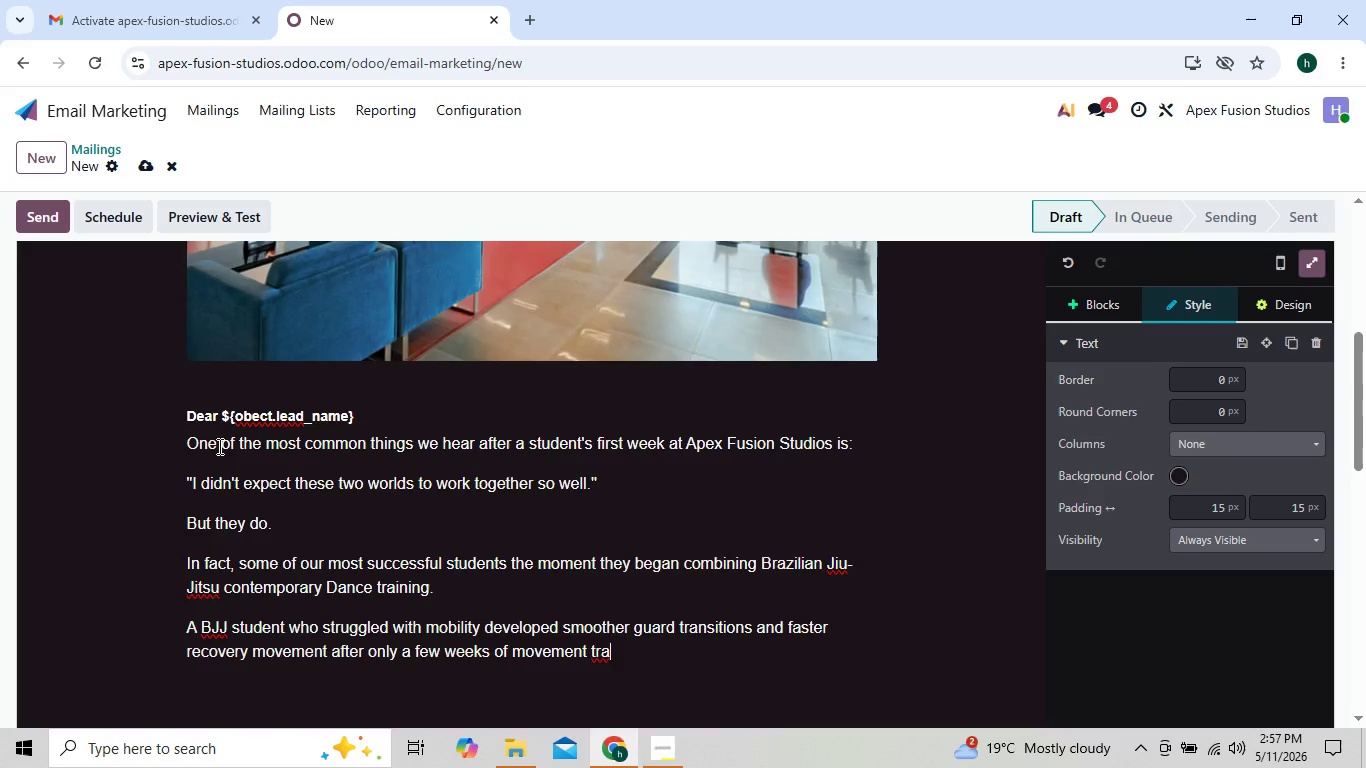 
type(ining.)
 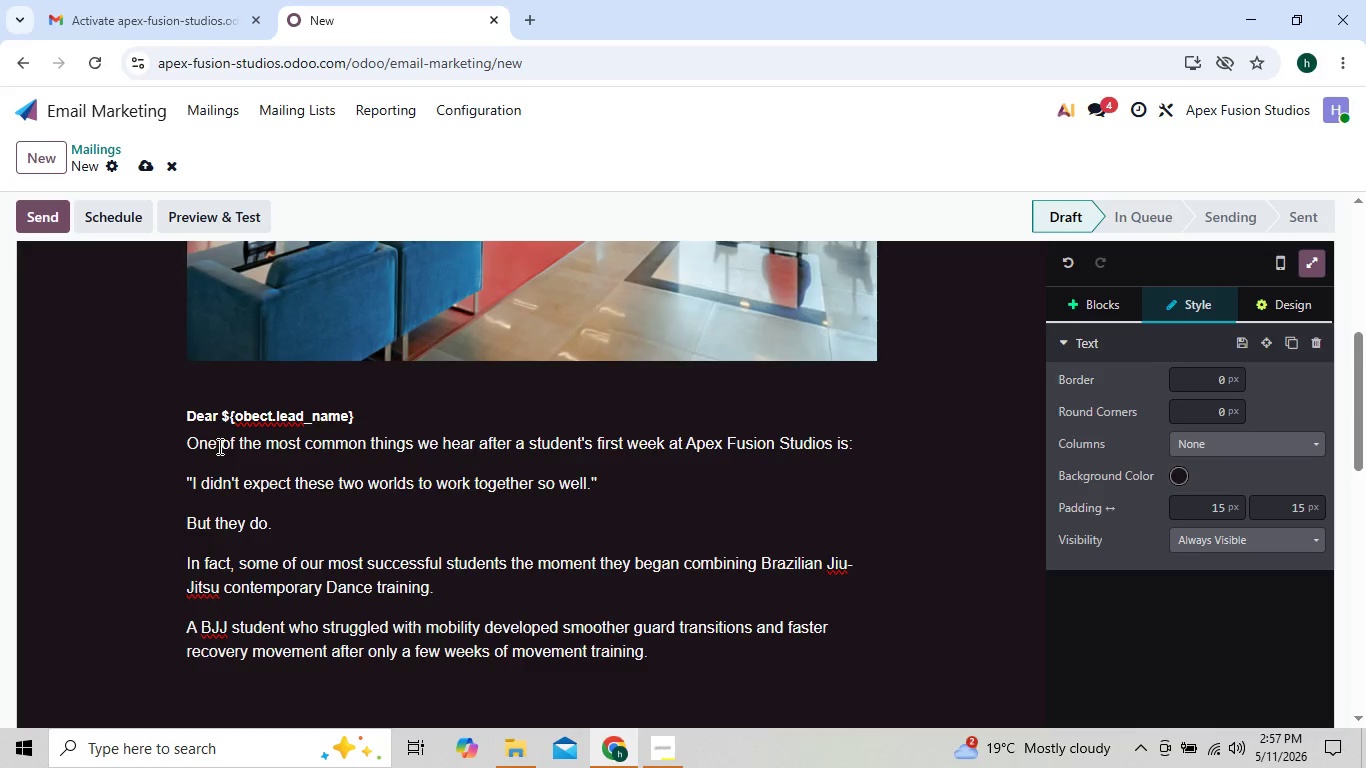 
key(Enter)
 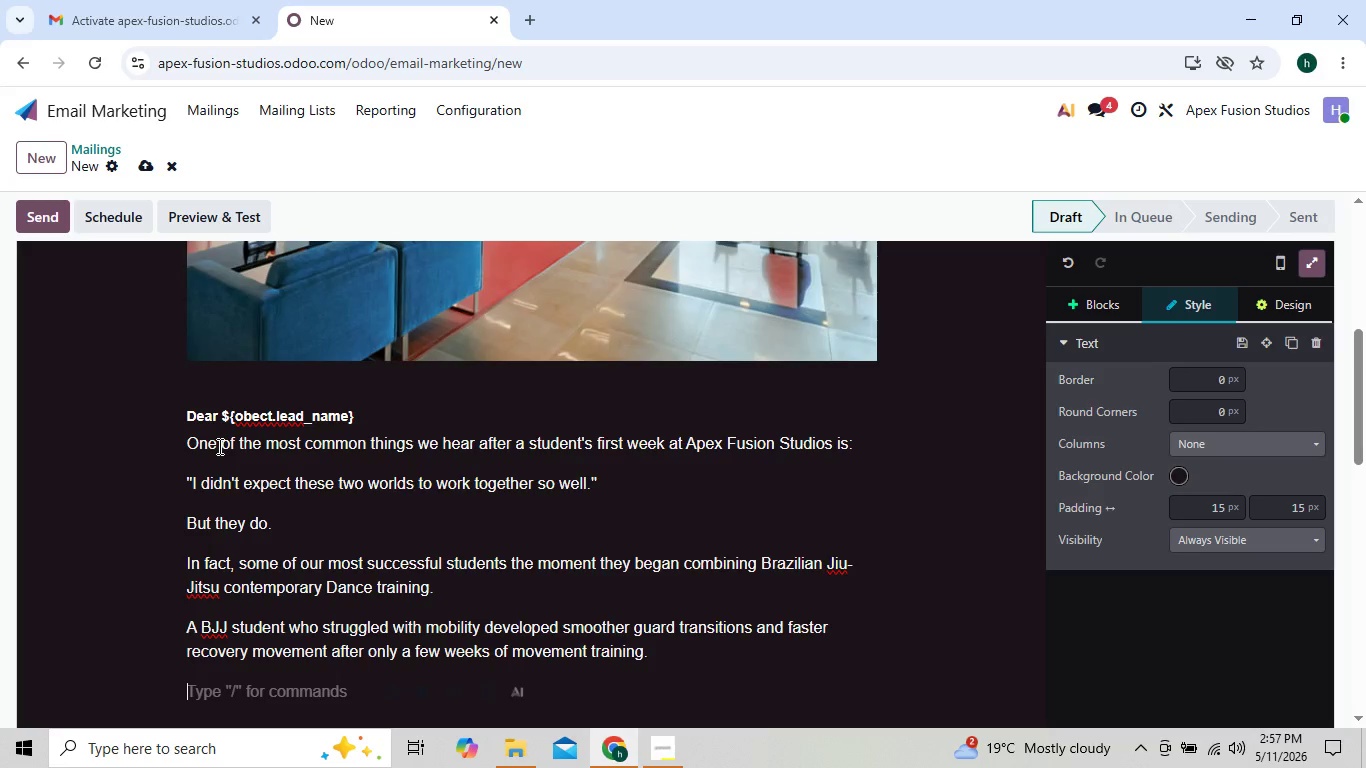 
type(Ada)
key(Backspace)
key(Backspace)
type( dancer who wanted more strengh)
key(Backspace)
type(th)
 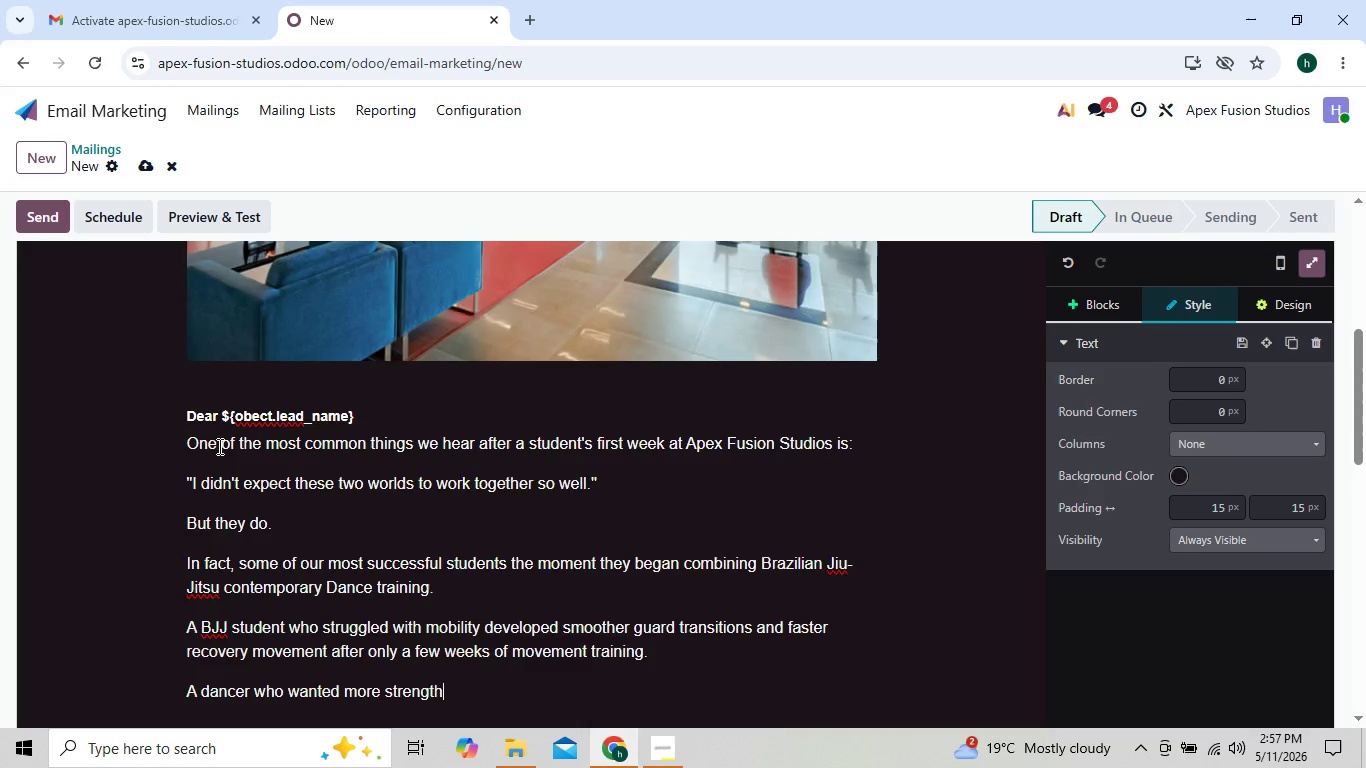 
key(ArrowLeft)
 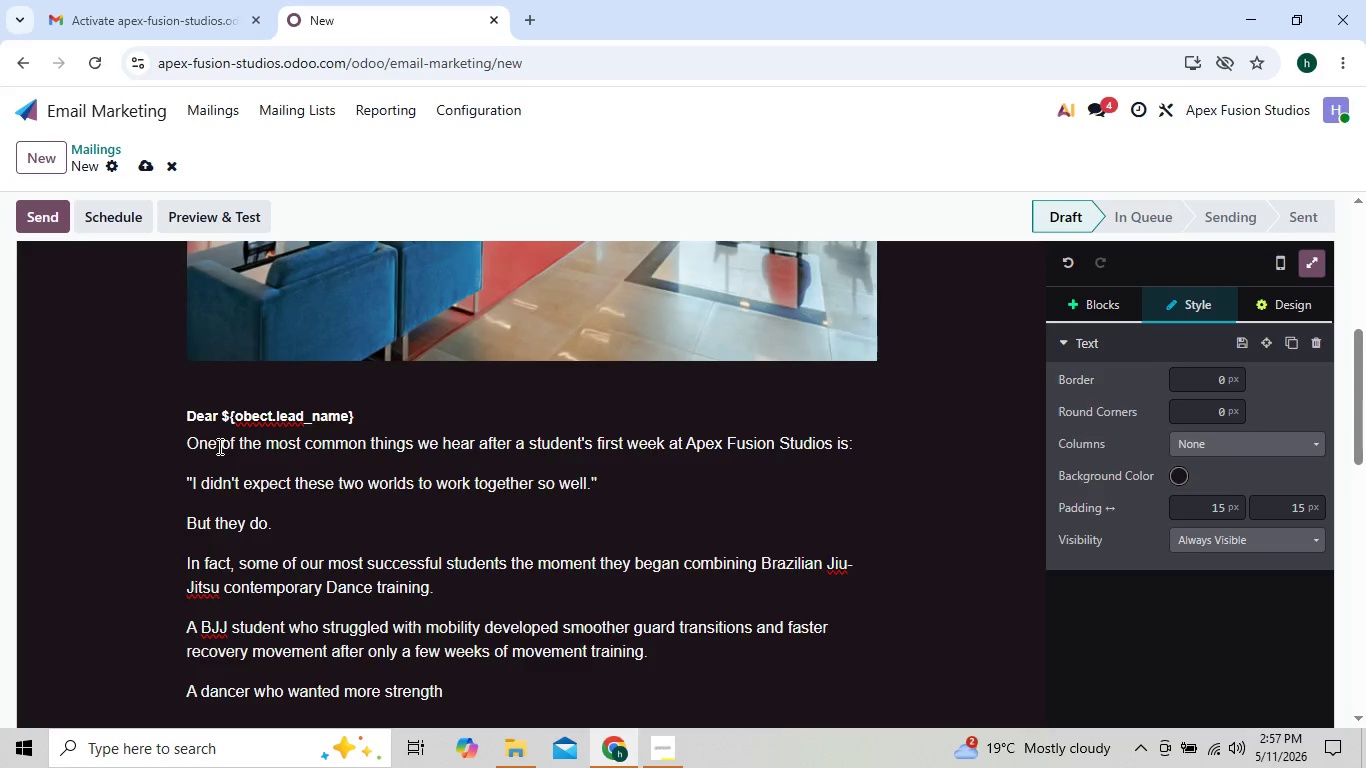 
key(ArrowRight)
 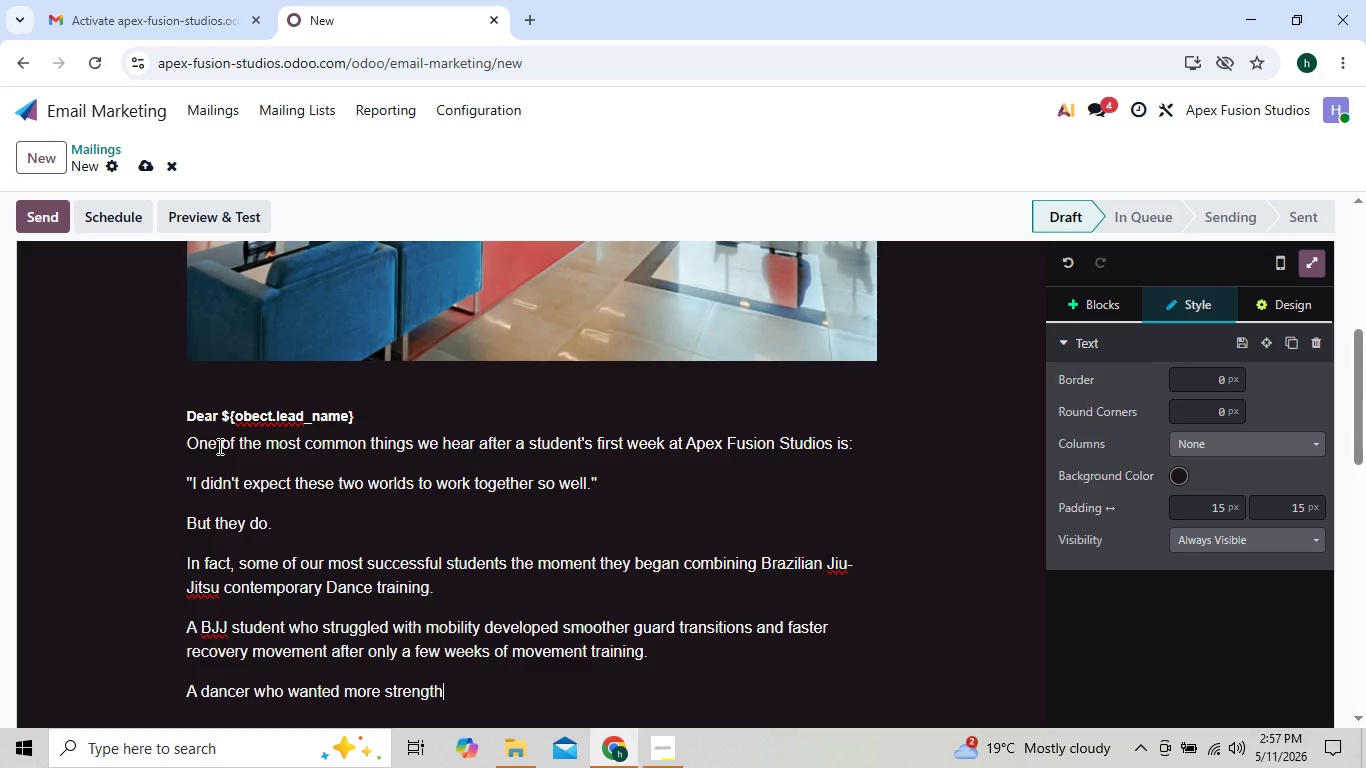 
type( and confidence found )
 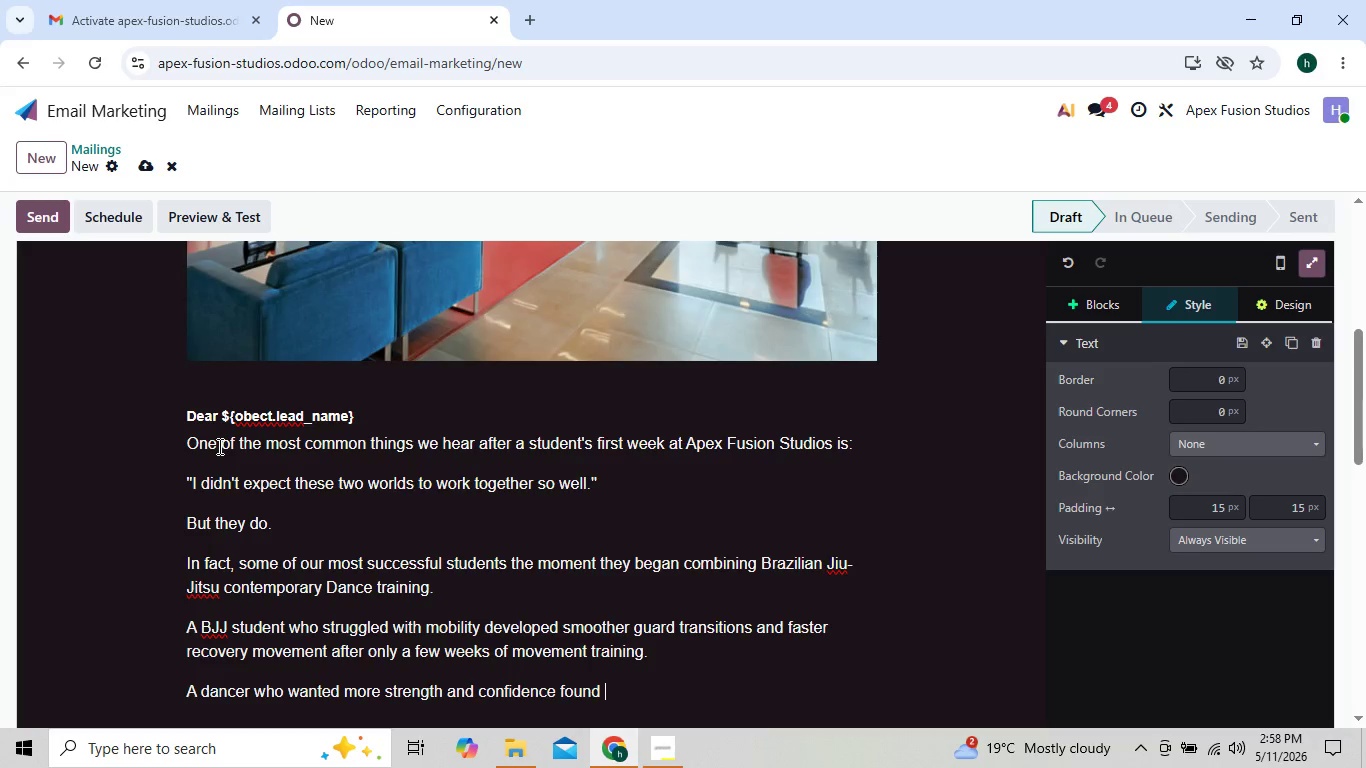 
key(ArrowLeft)
 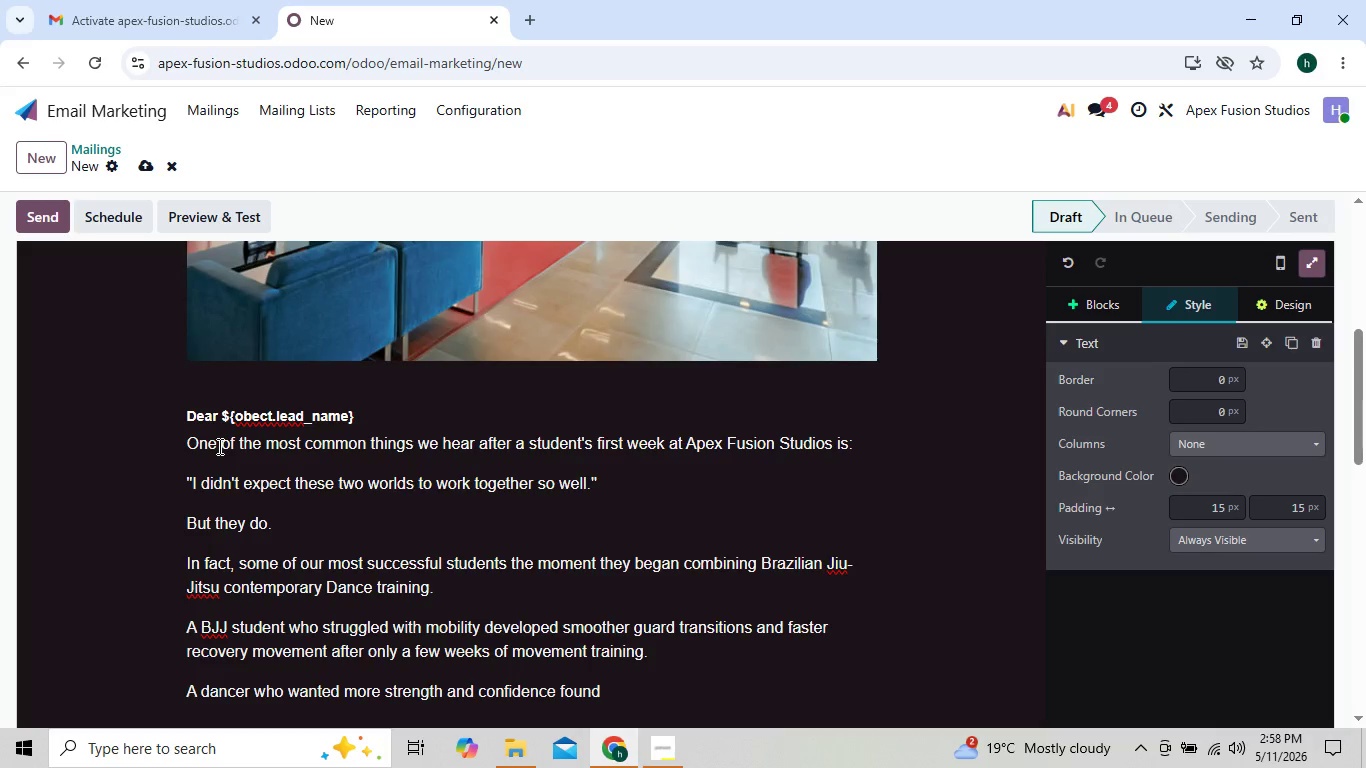 
key(ArrowLeft)
 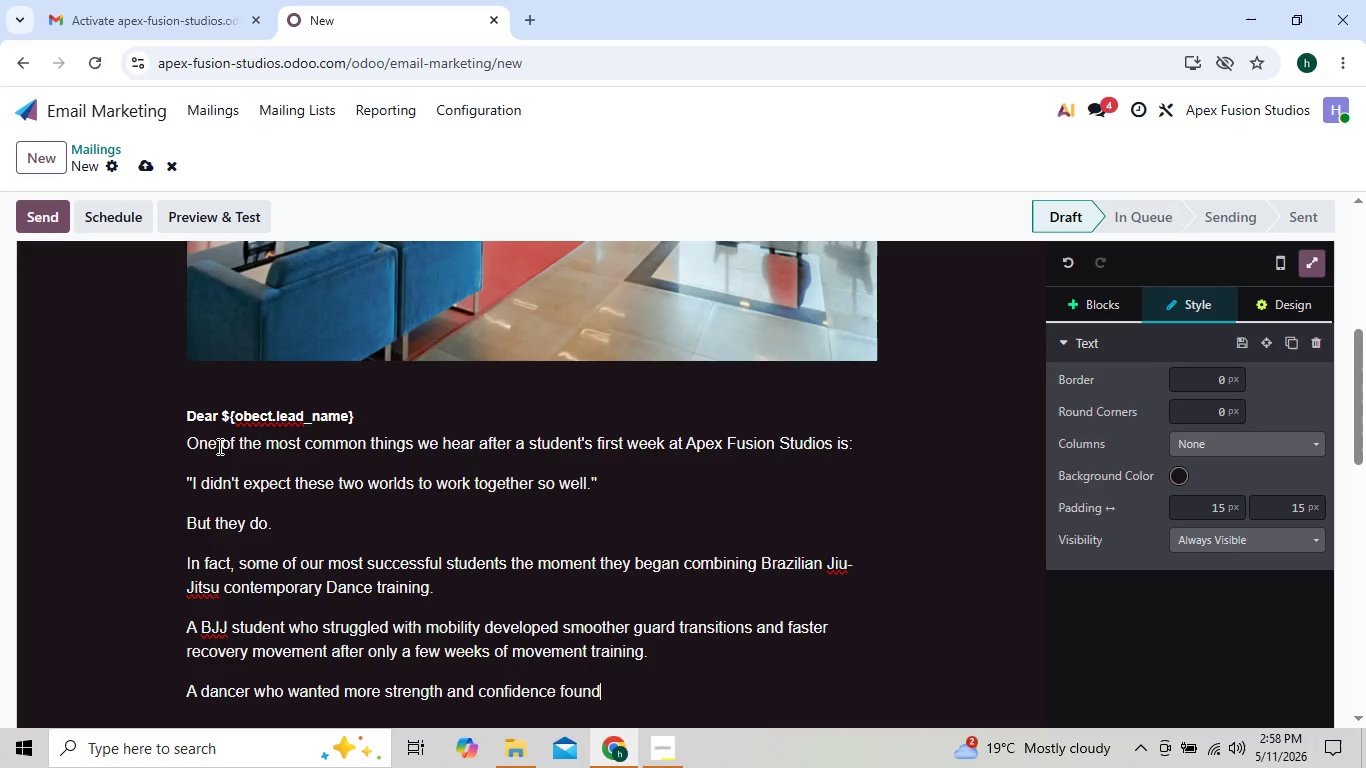 
key(ArrowRight)
 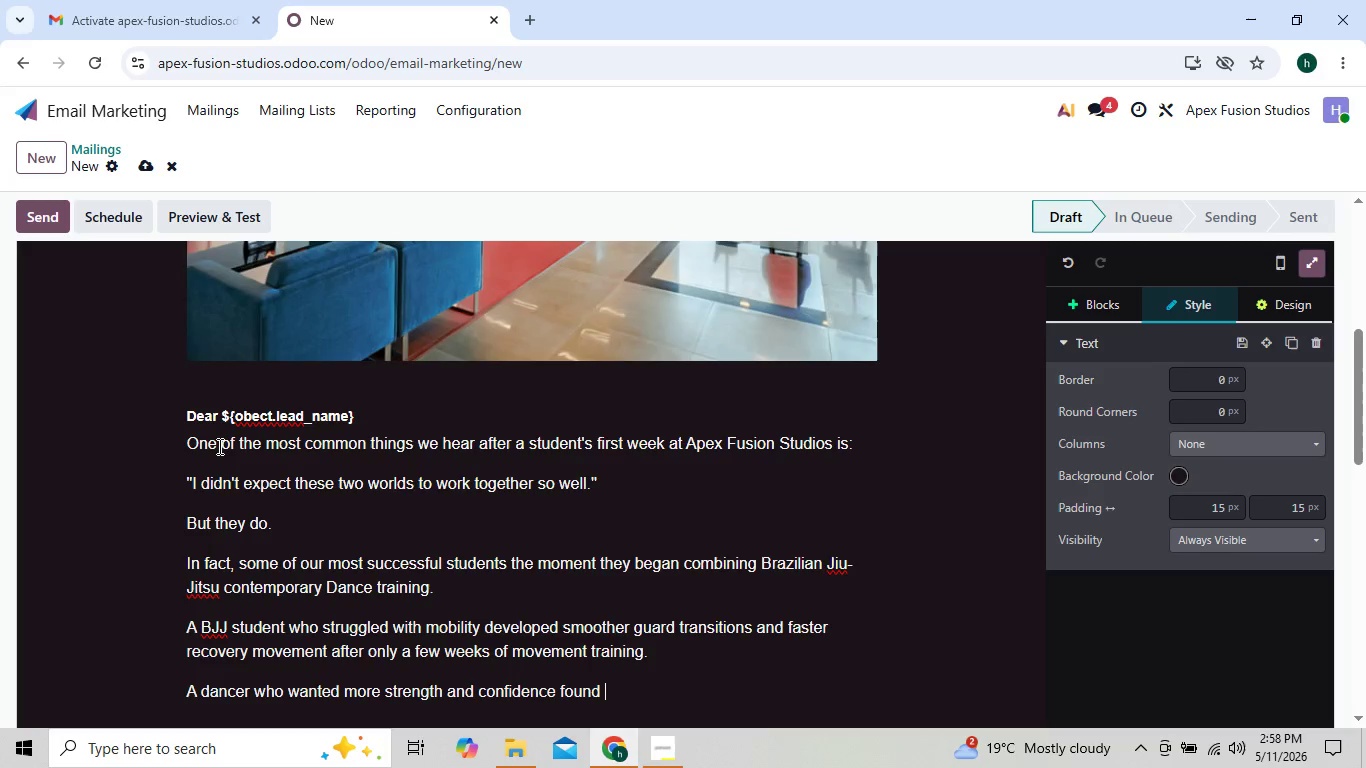 
key(ArrowRight)
 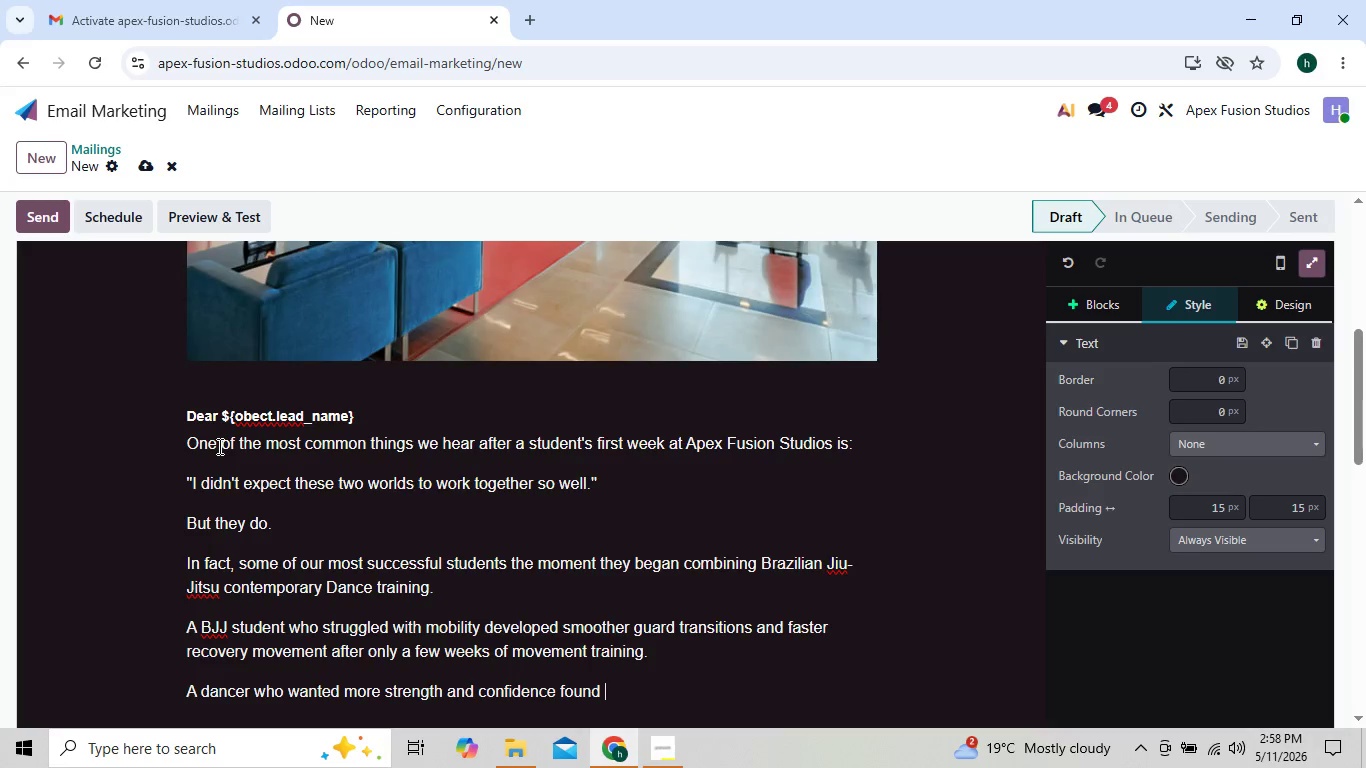 
key(ArrowLeft)
 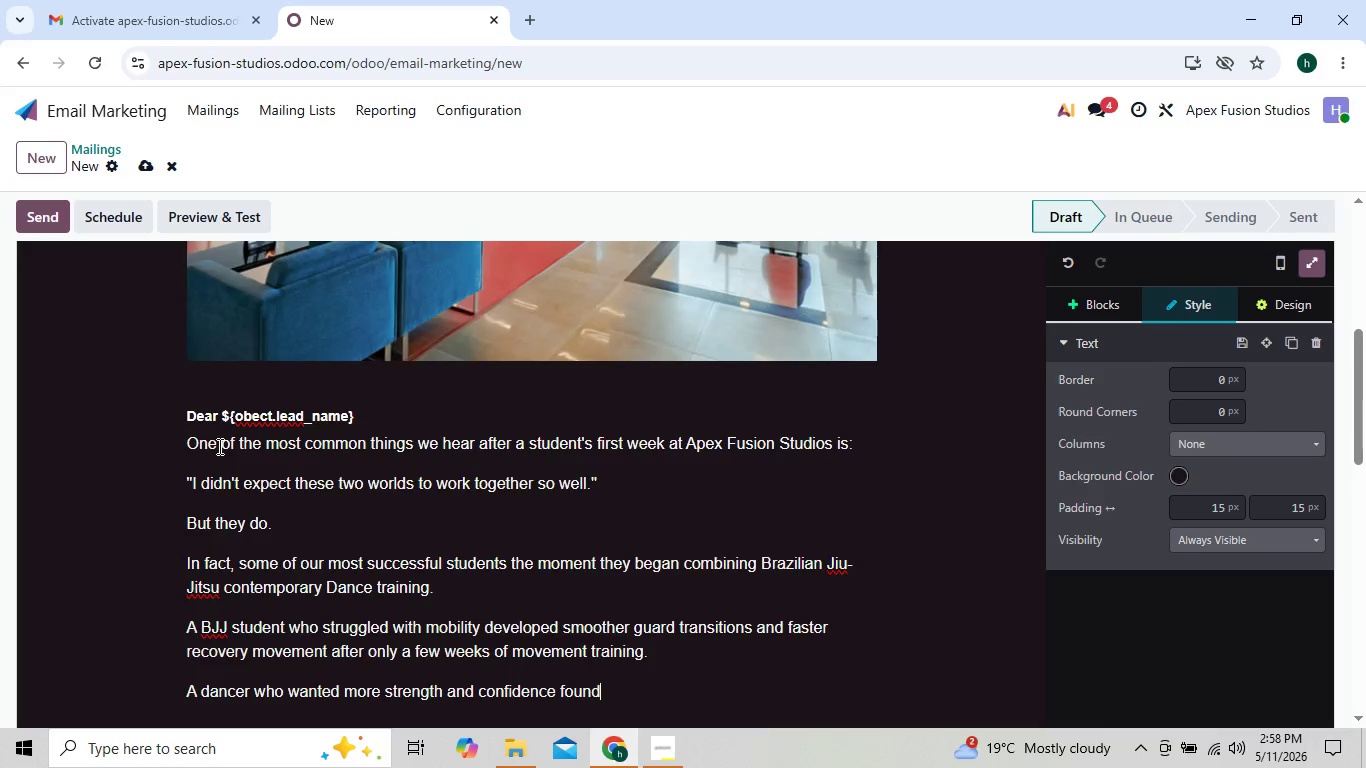 
key(ArrowRight)
 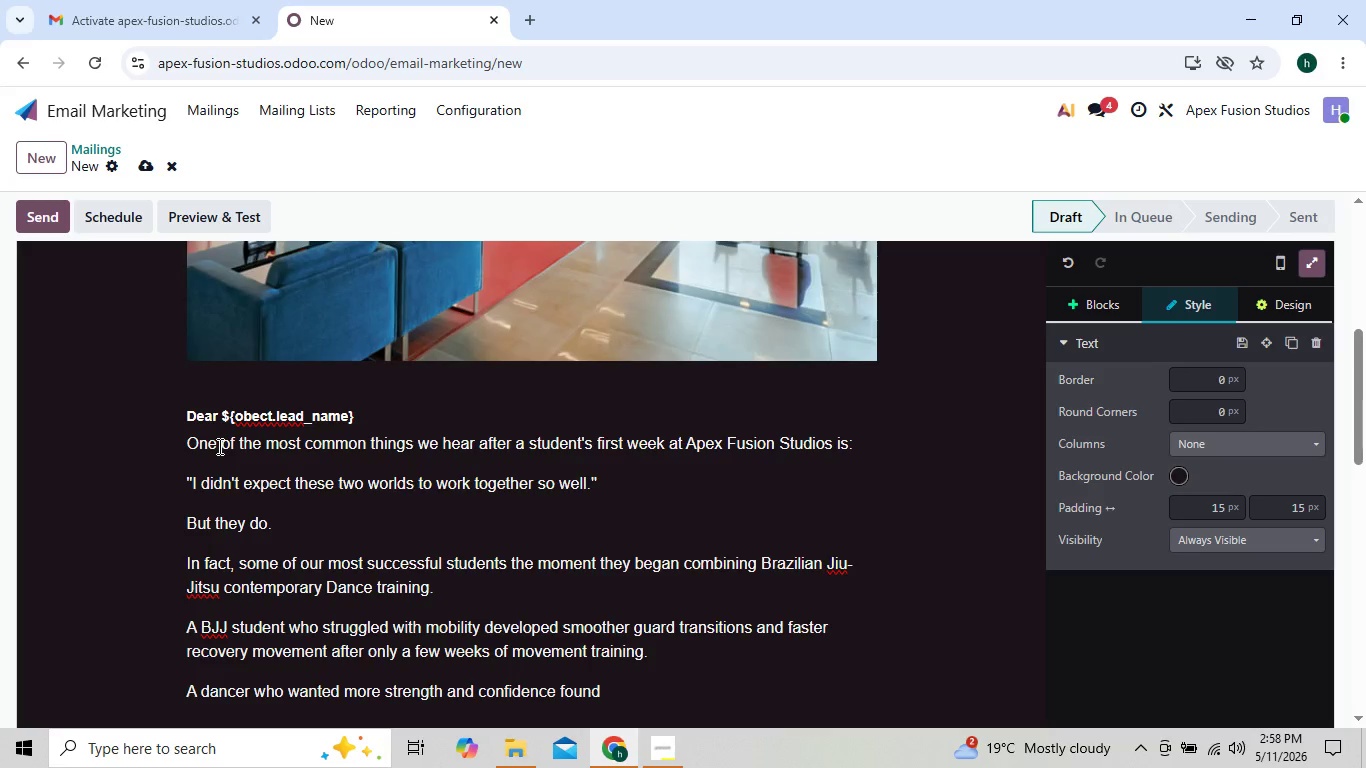 
type(that grappling drills e)
key(Backspace)
type(improved posture )
key(Backspace)
type(.)
key(Backspace)
type(, mental focus, and stage presence)
 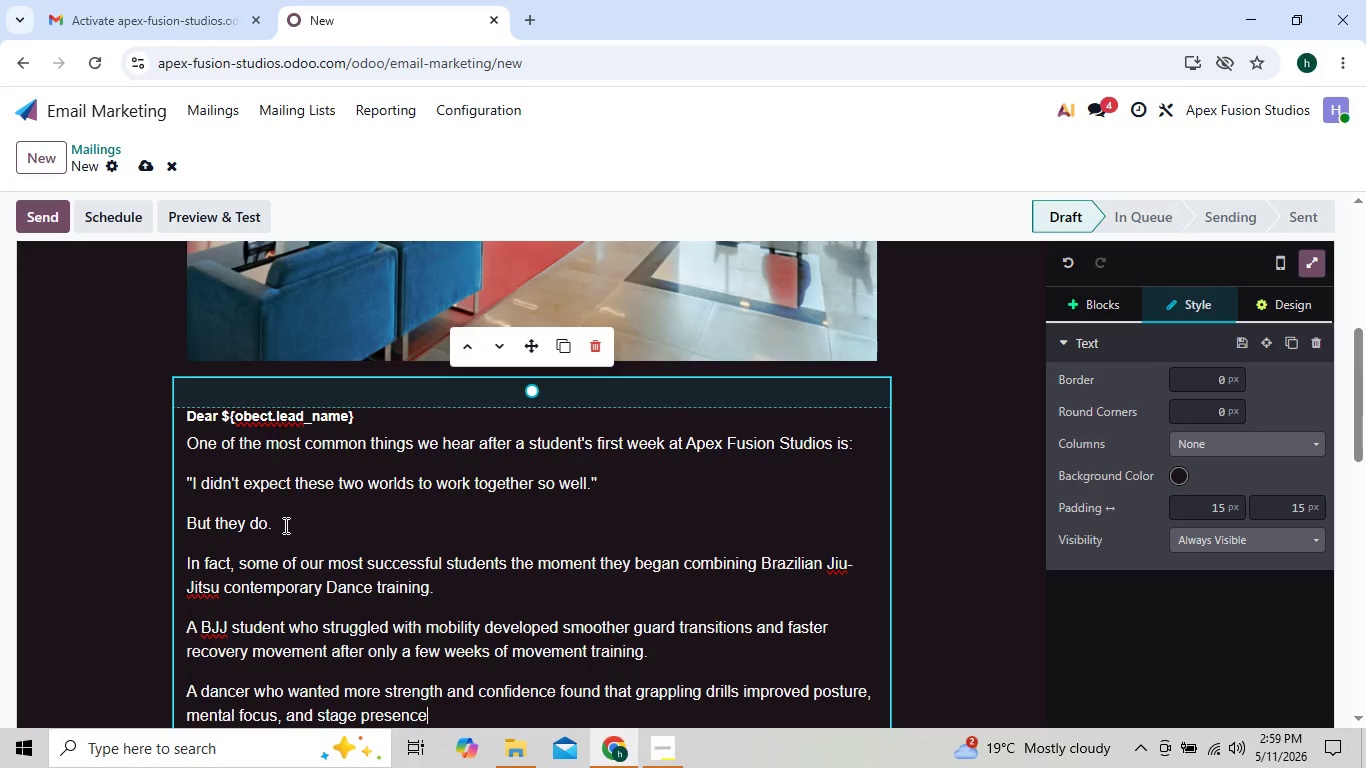 
wait(7.59)
 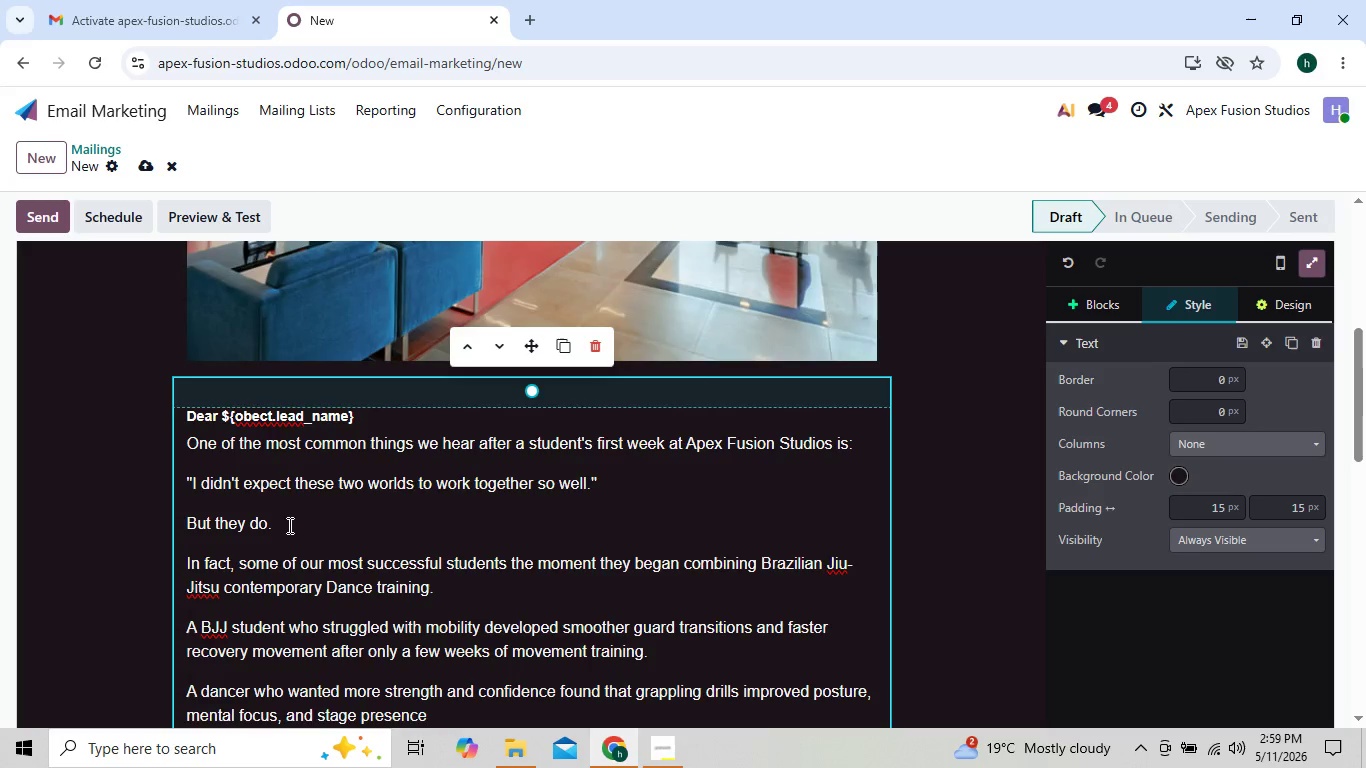 
left_click([461, 586])
 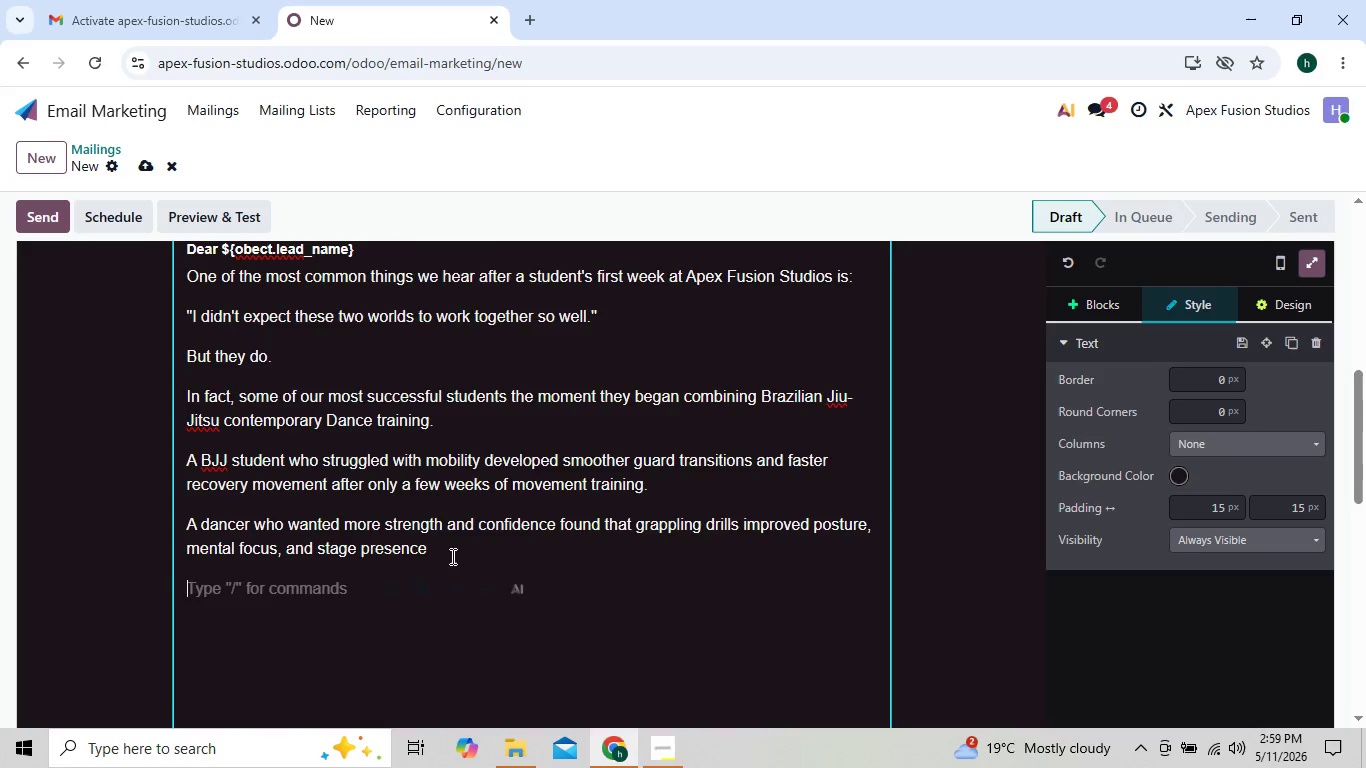 
left_click([451, 556])
 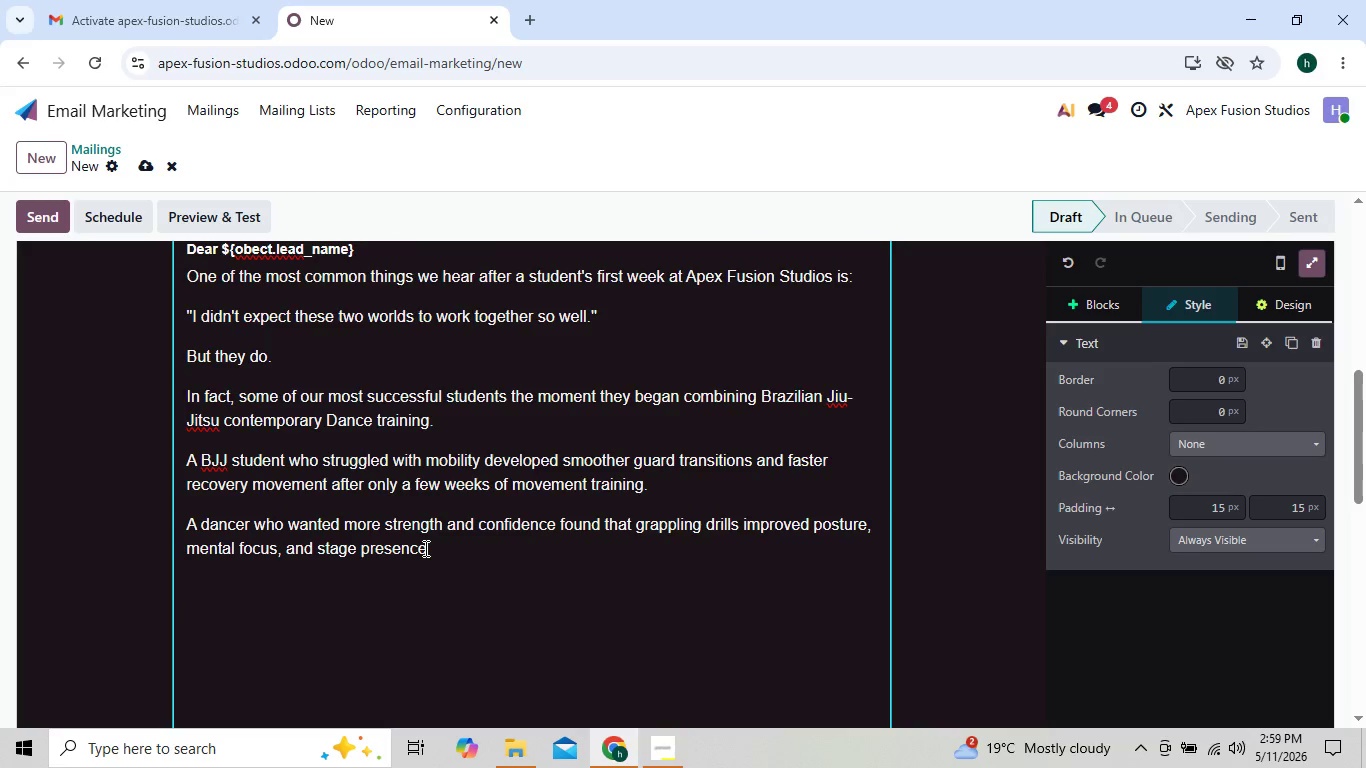 
left_click([424, 548])
 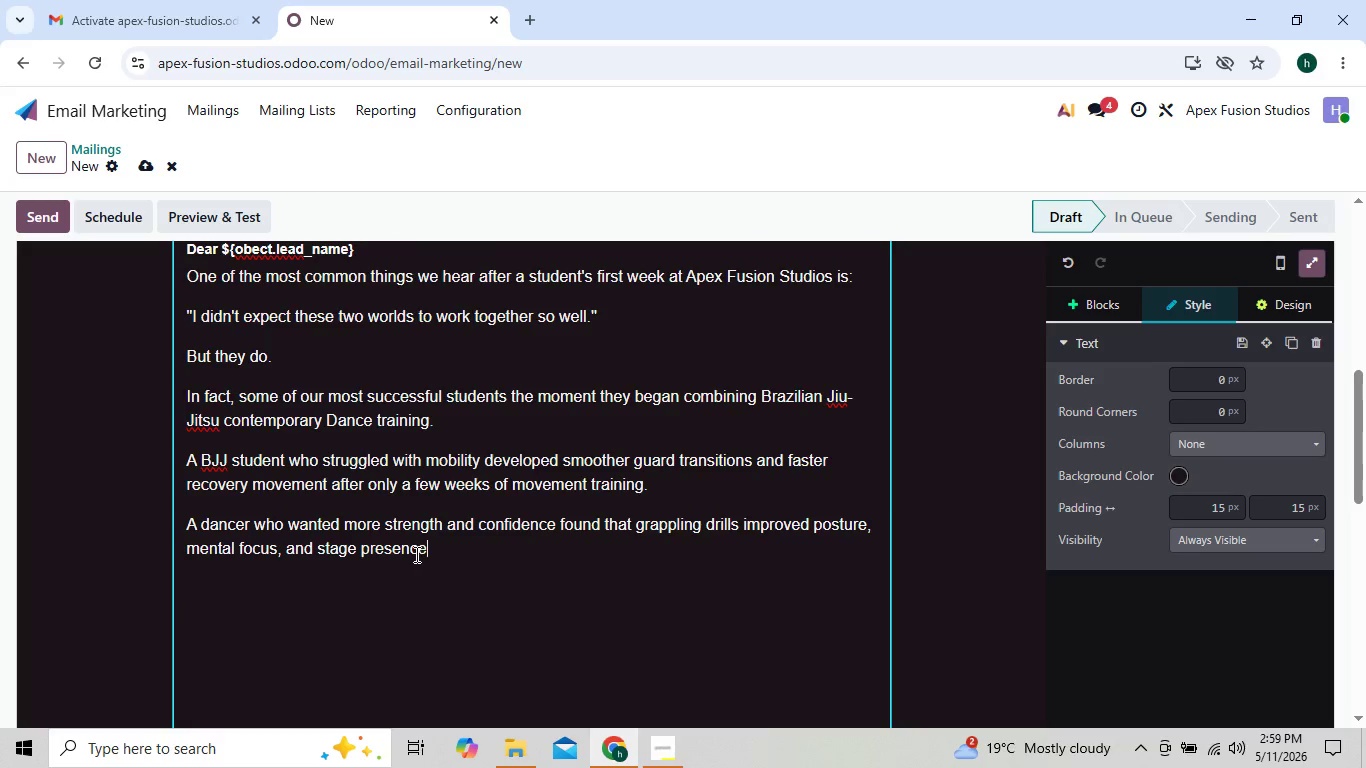 
left_click([415, 554])
 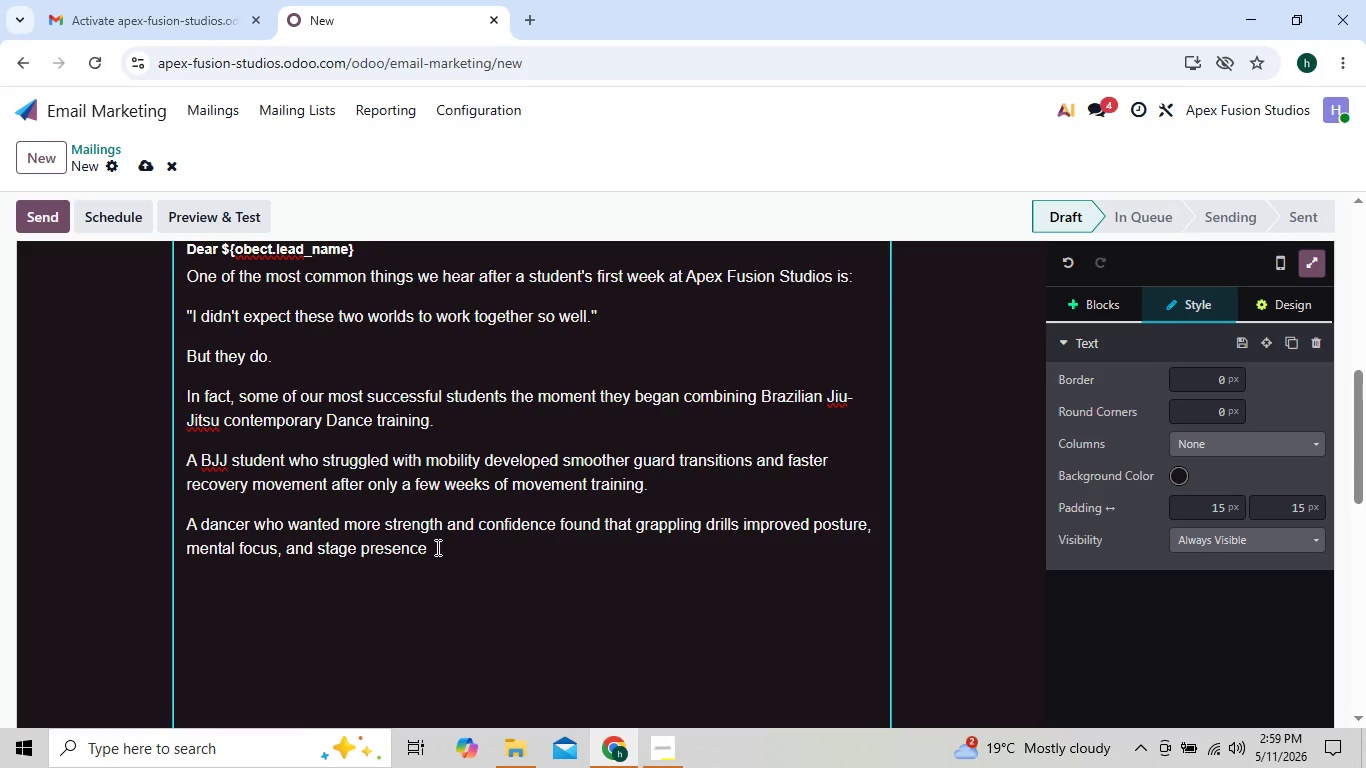 
left_click([436, 547])
 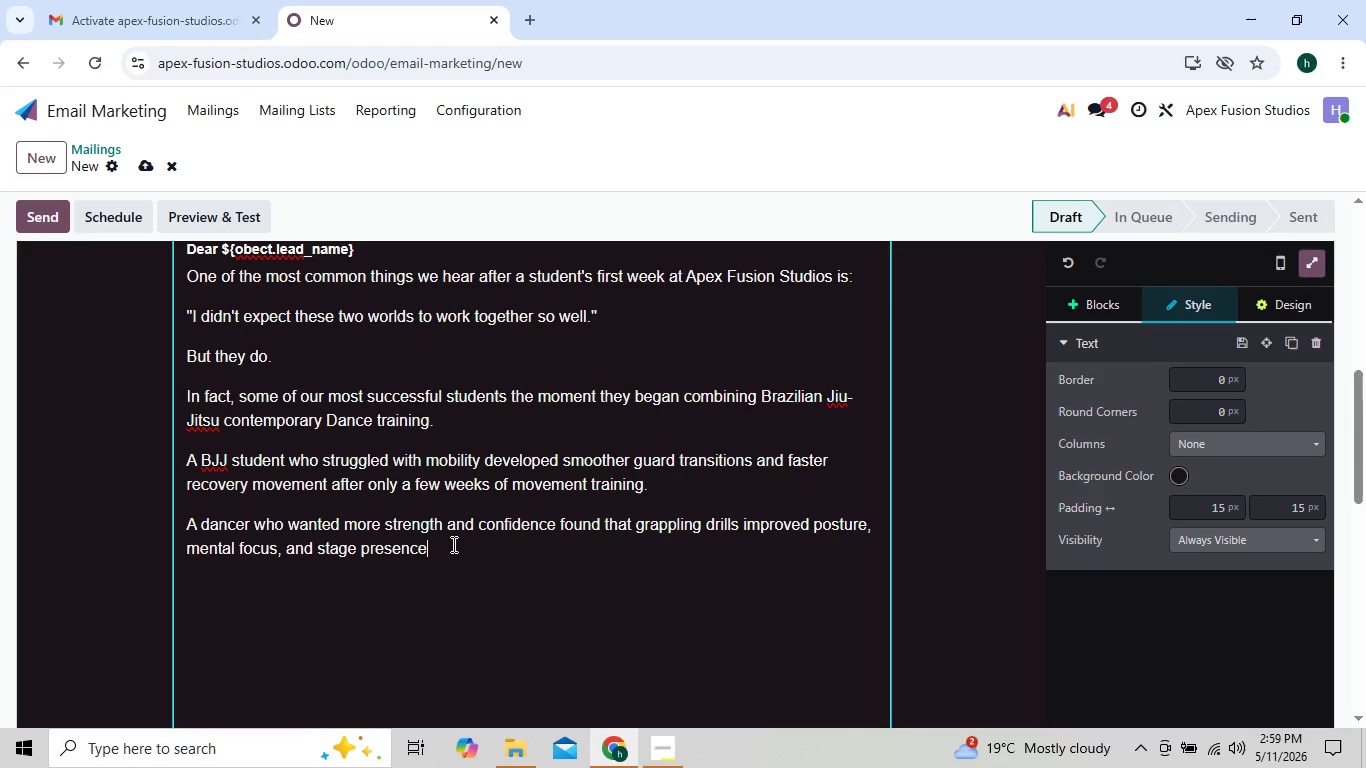 
left_click([452, 544])
 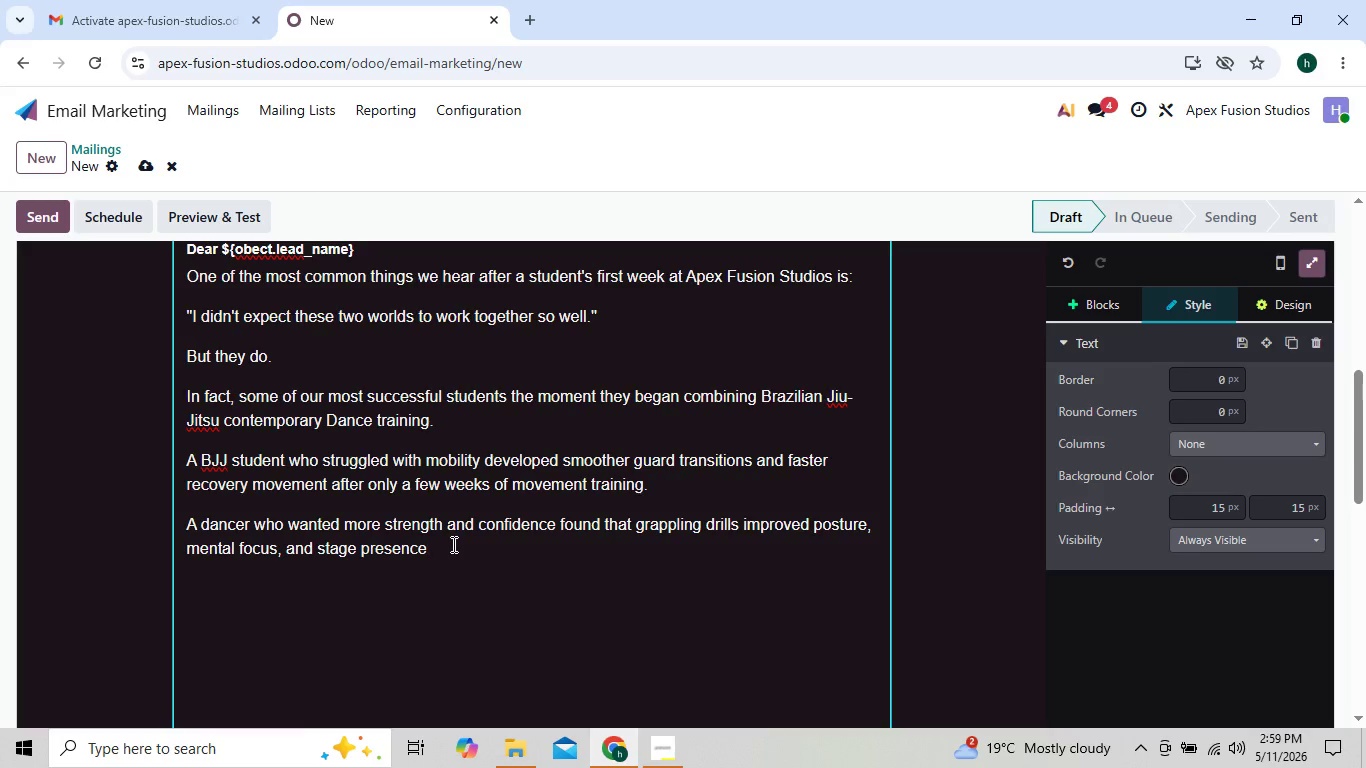 
key(Period)
 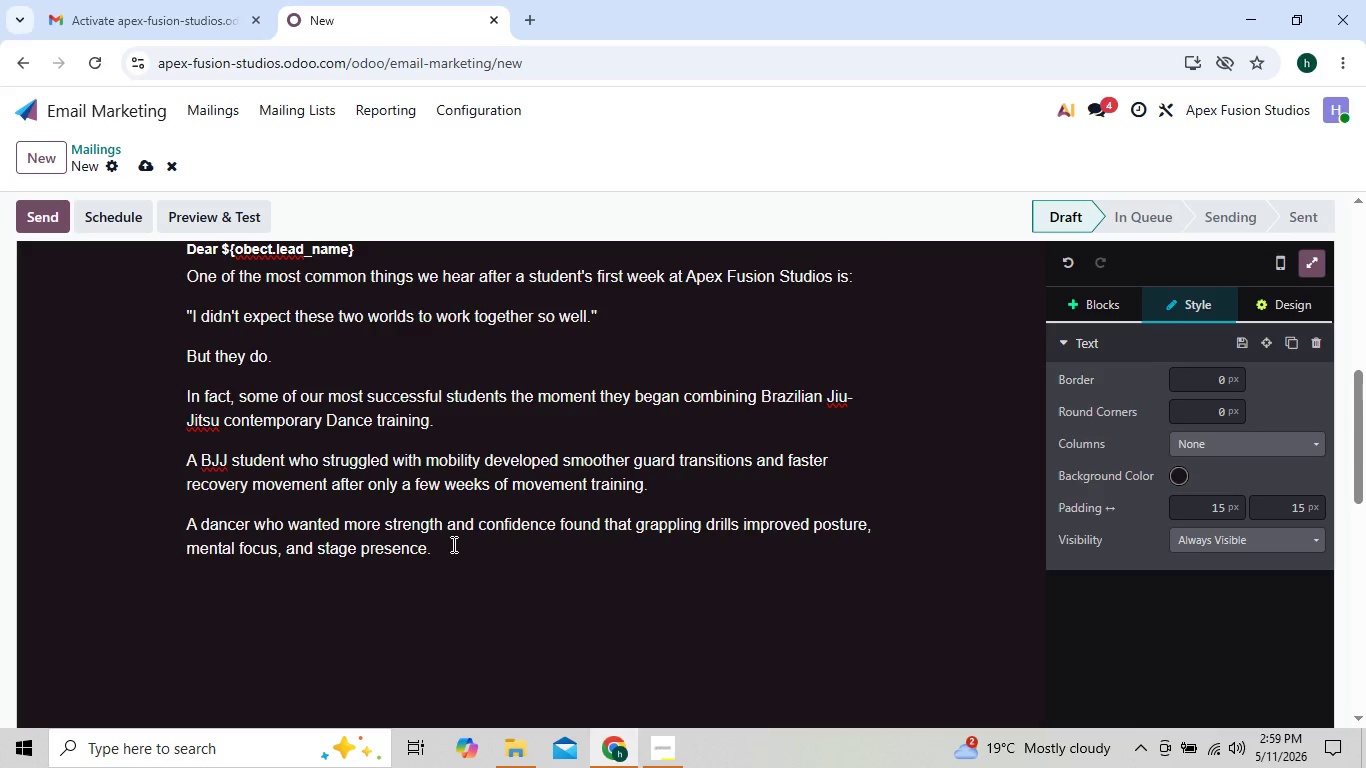 
key(Enter)
 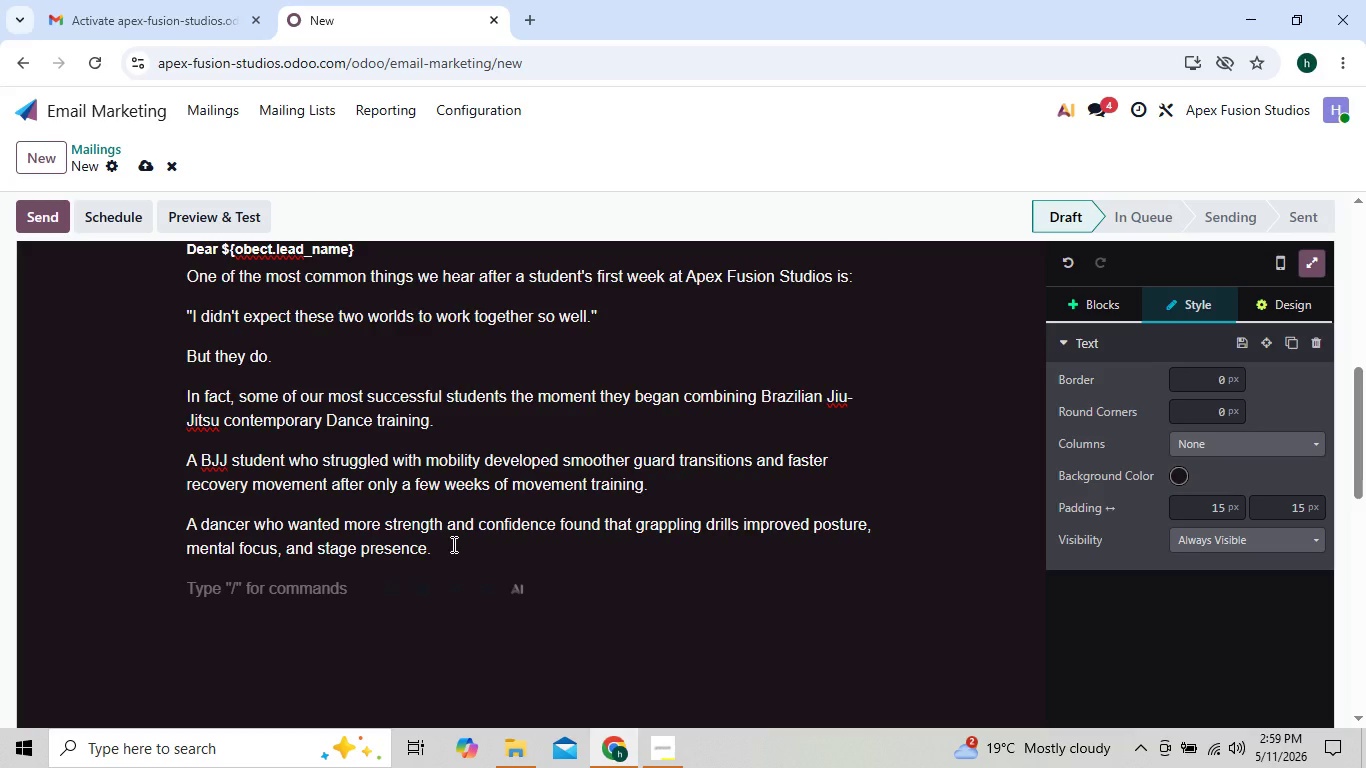 
type(Diff)
 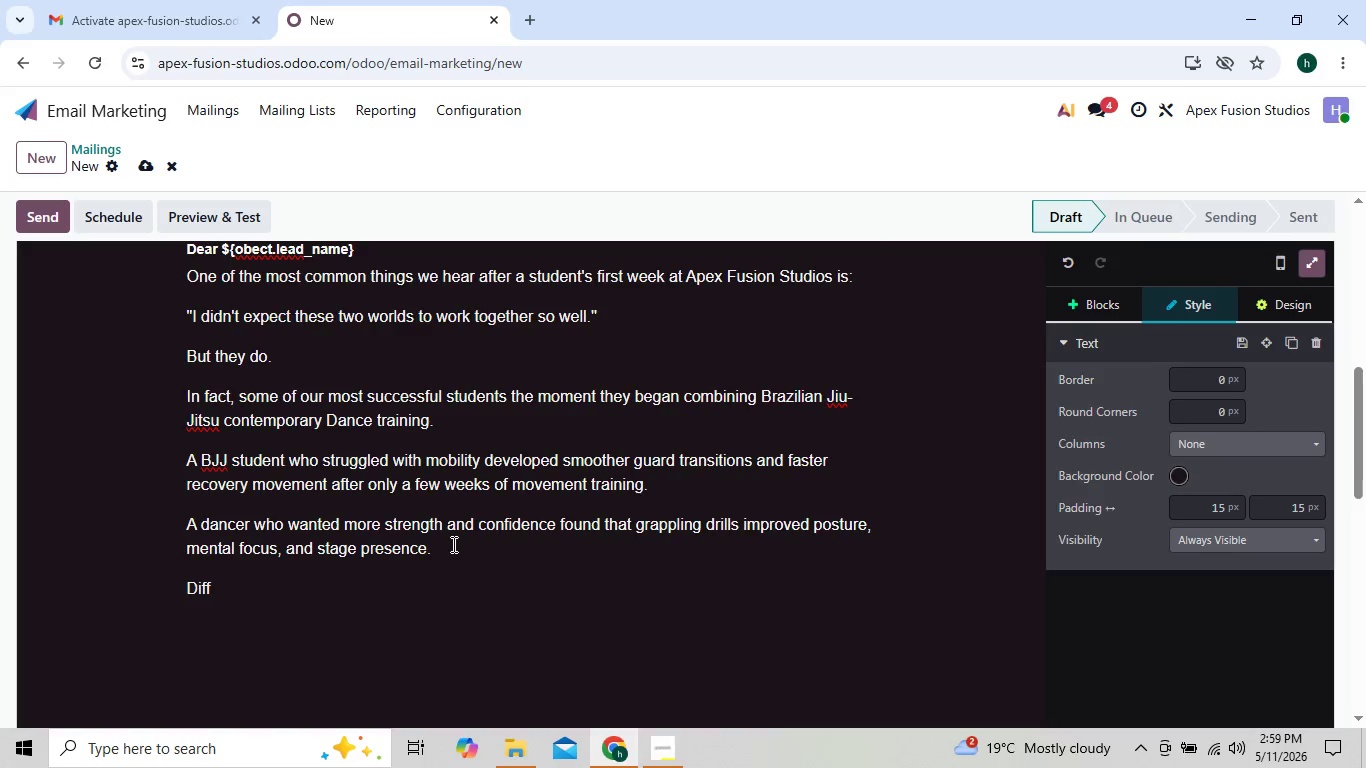 
key(ArrowLeft)
 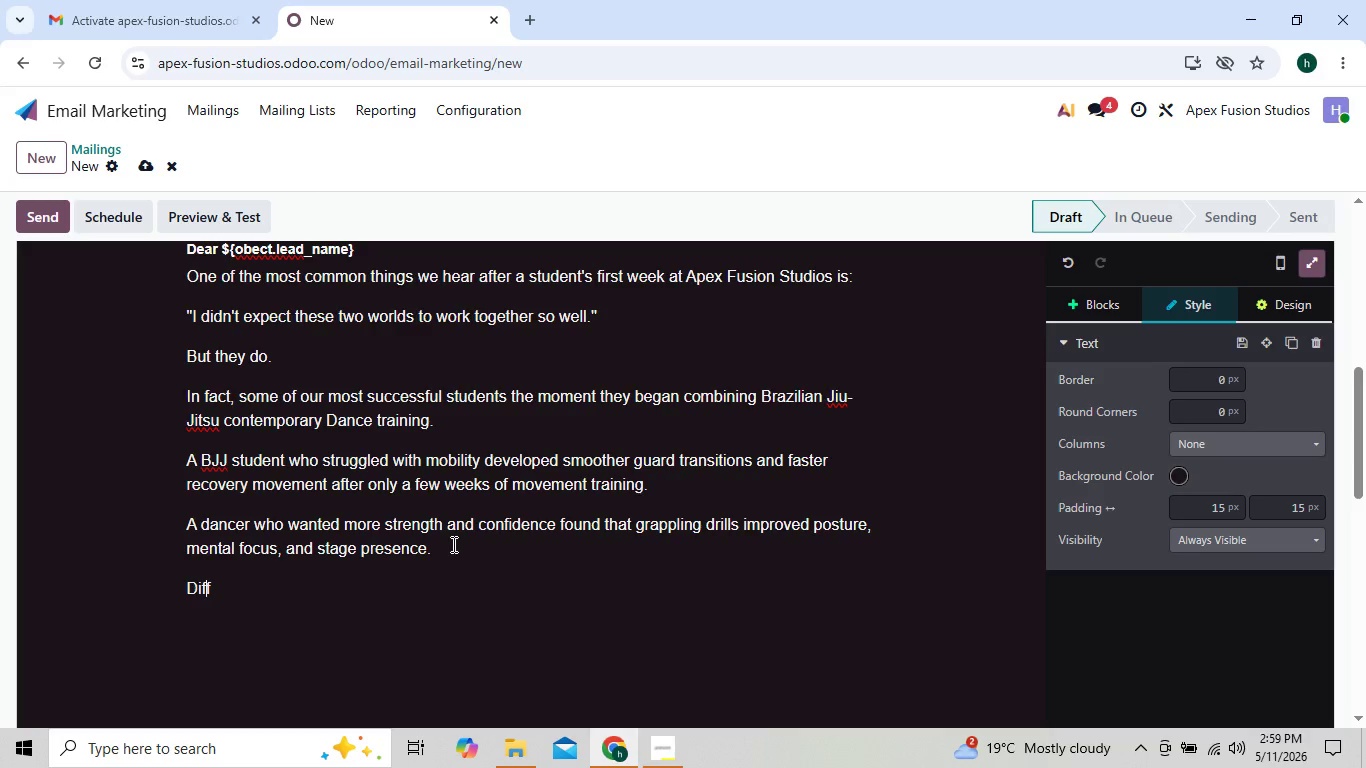 
key(ArrowLeft)
 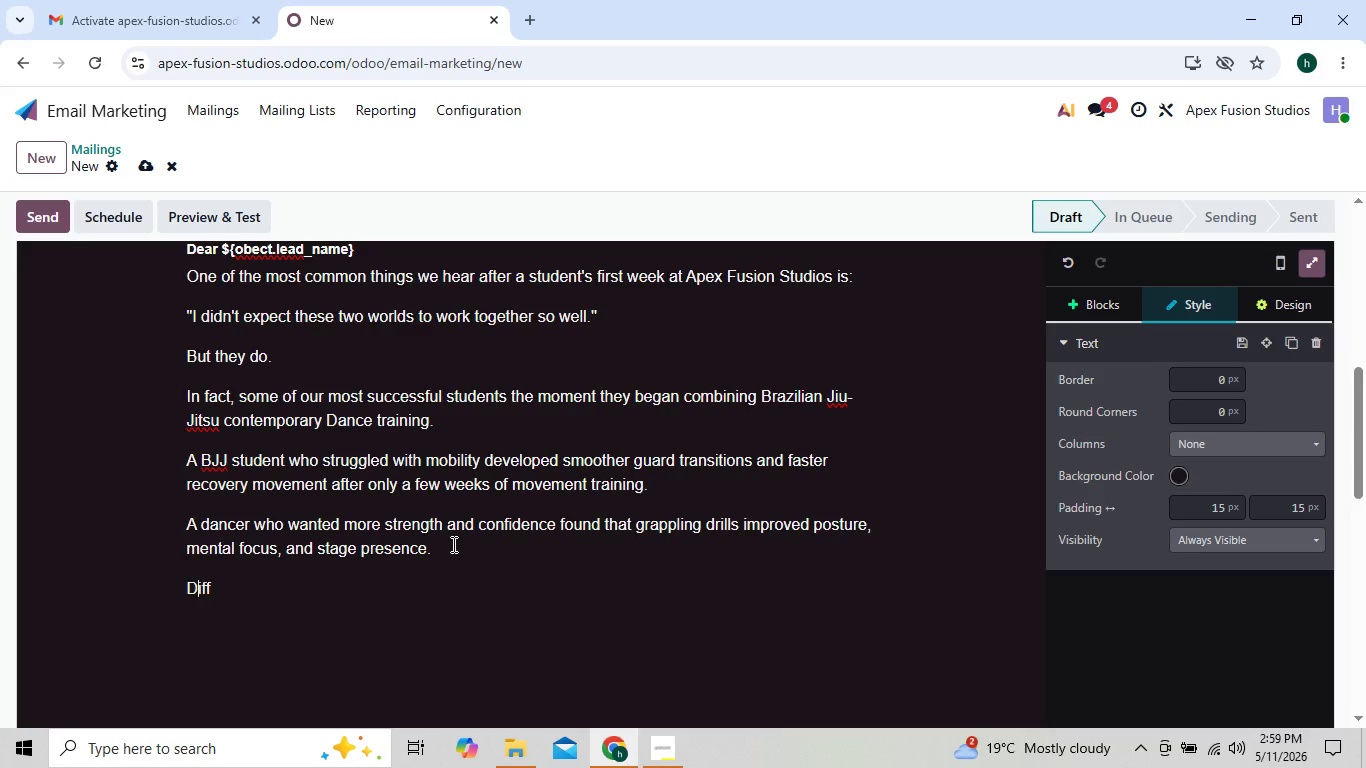 
key(ArrowLeft)
 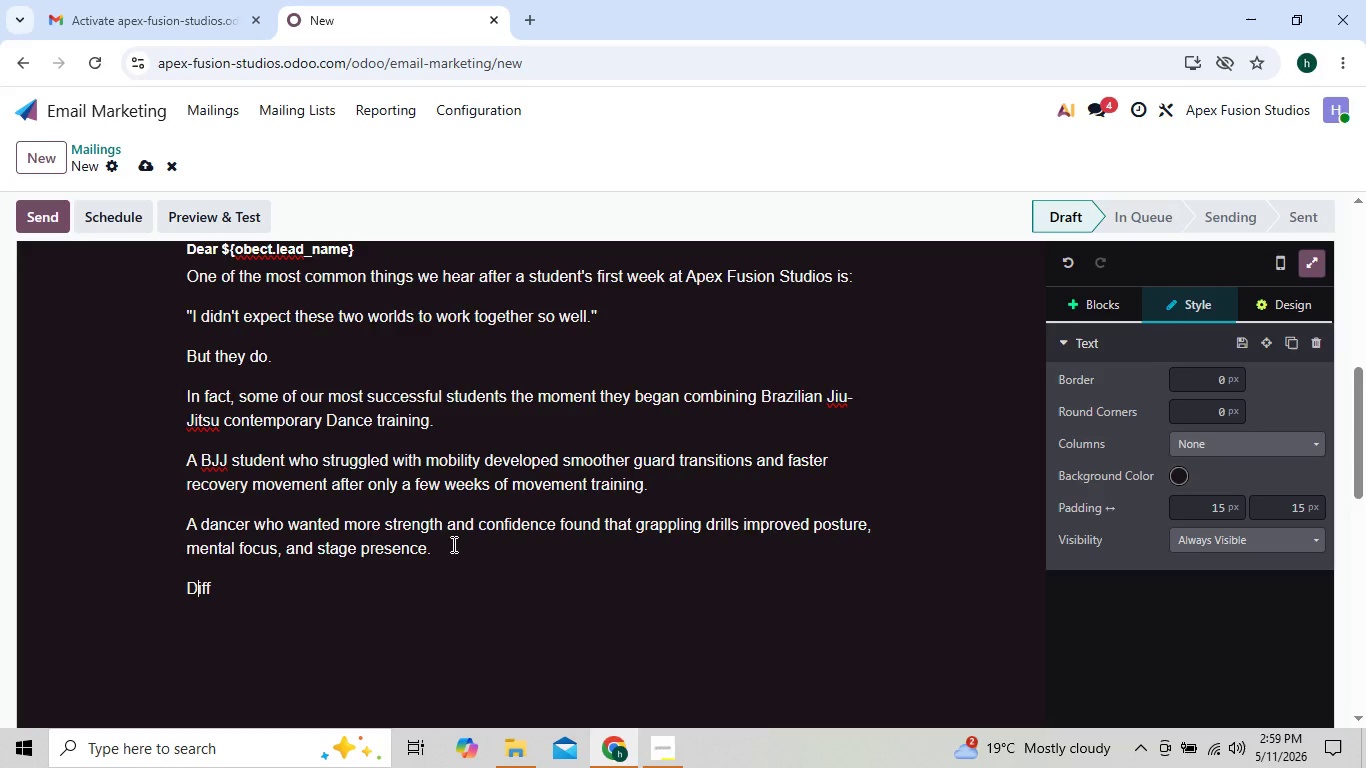 
key(ArrowRight)
 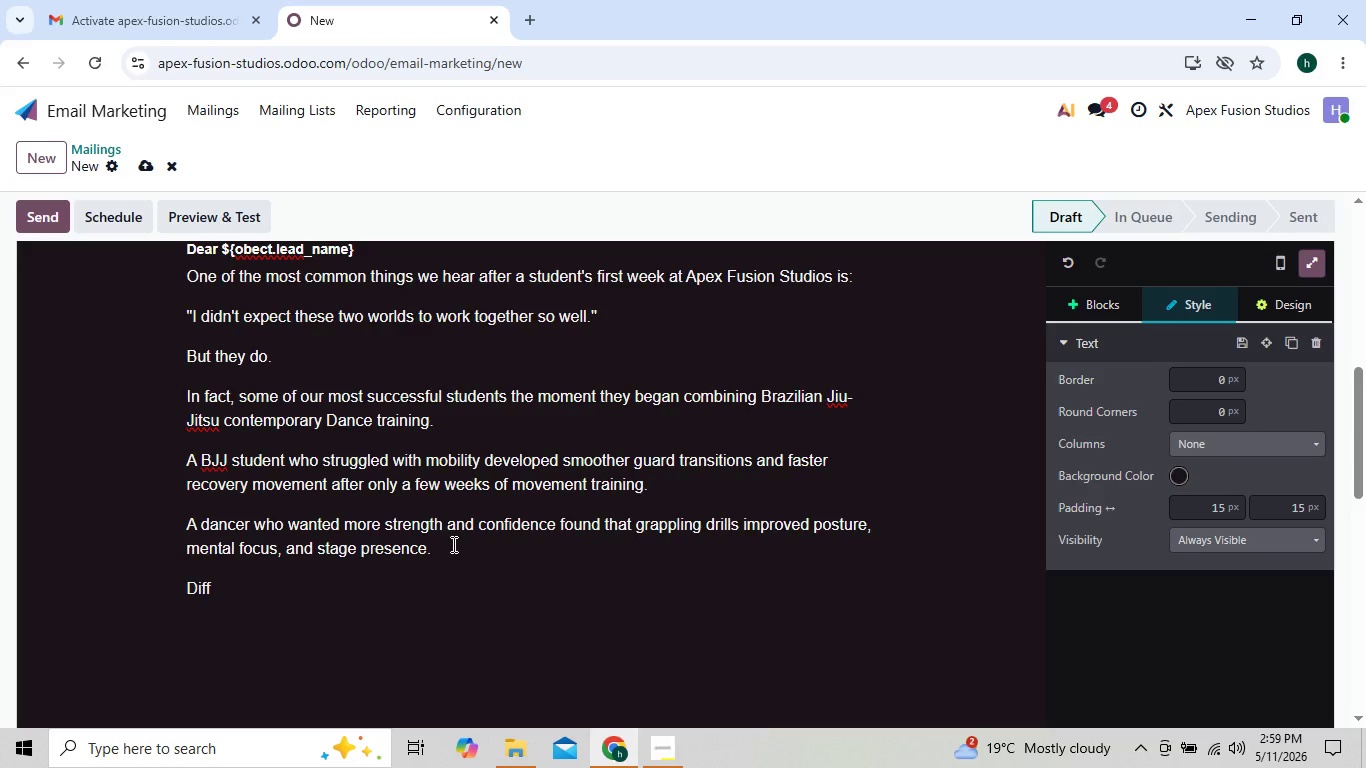 
key(ArrowRight)
 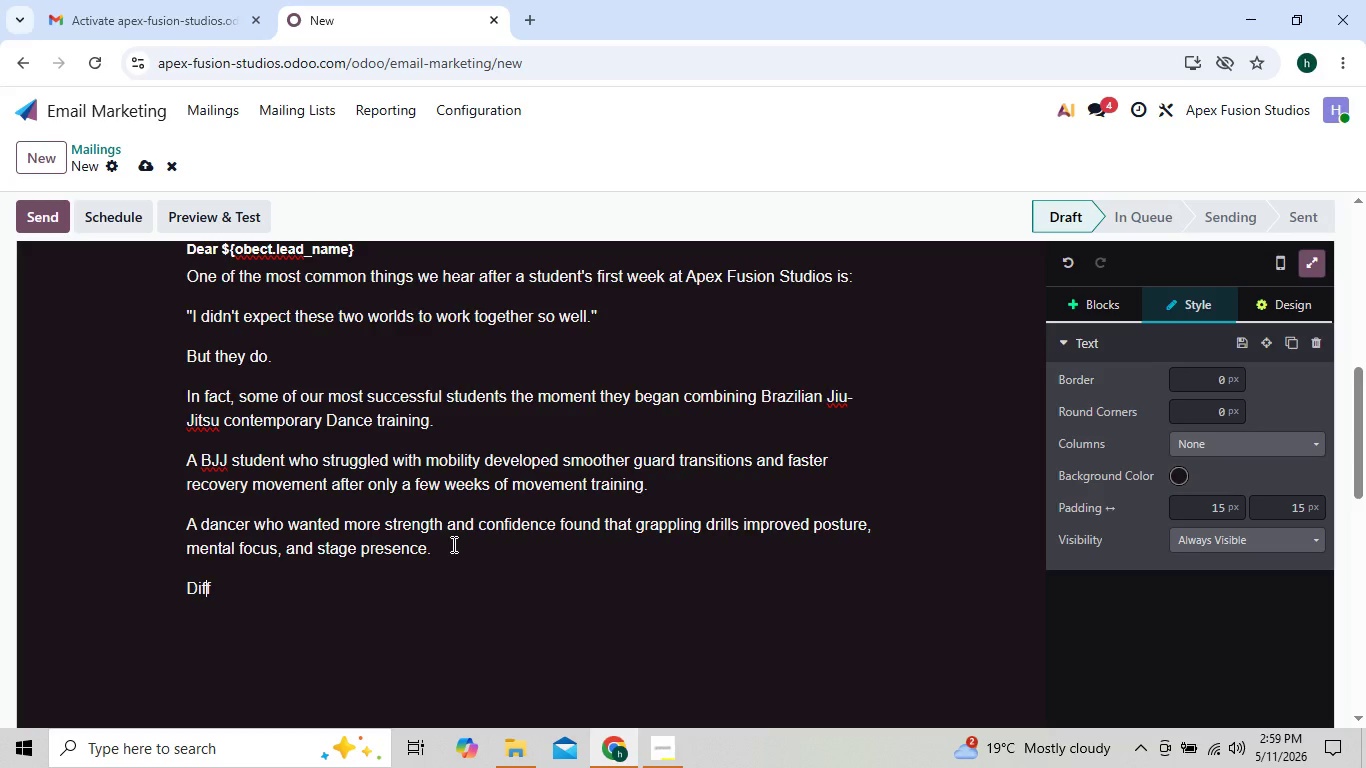 
key(ArrowRight)
 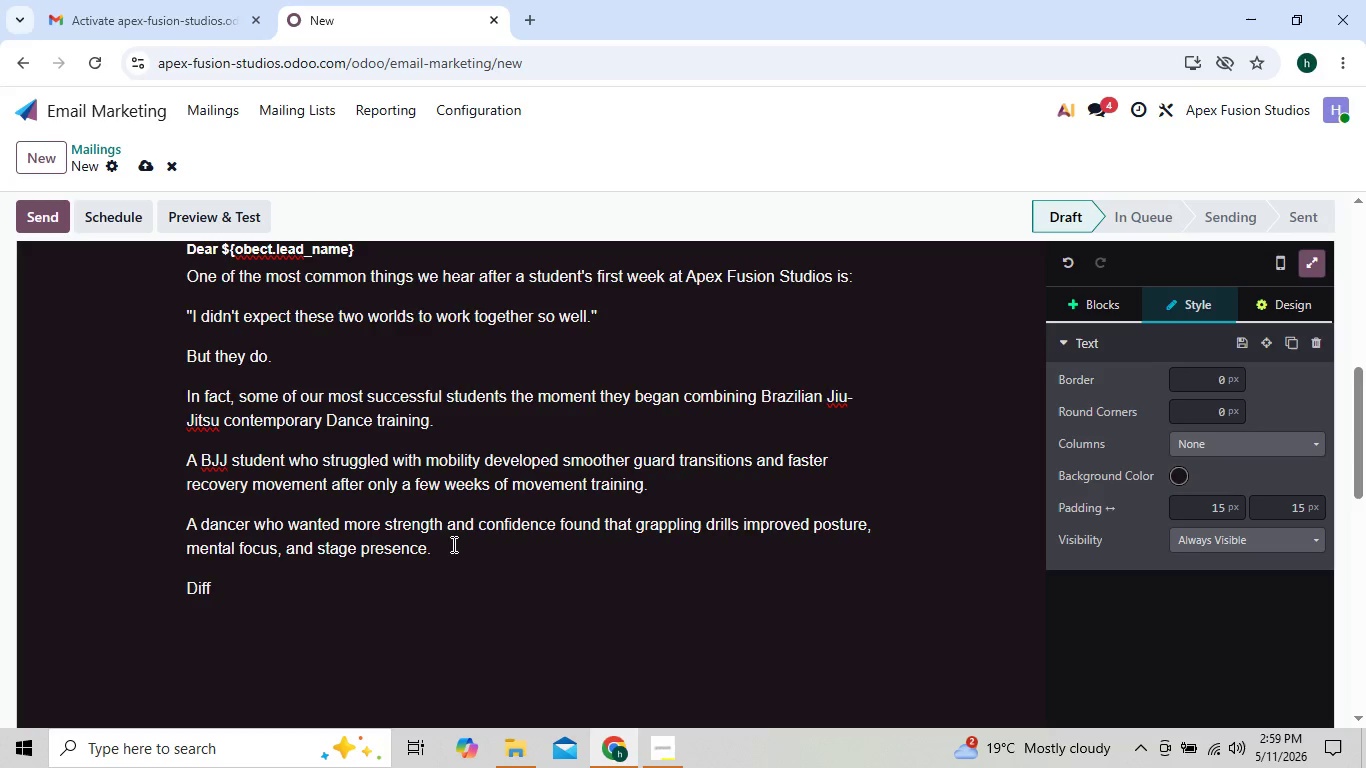 
type(erent disciplines)
 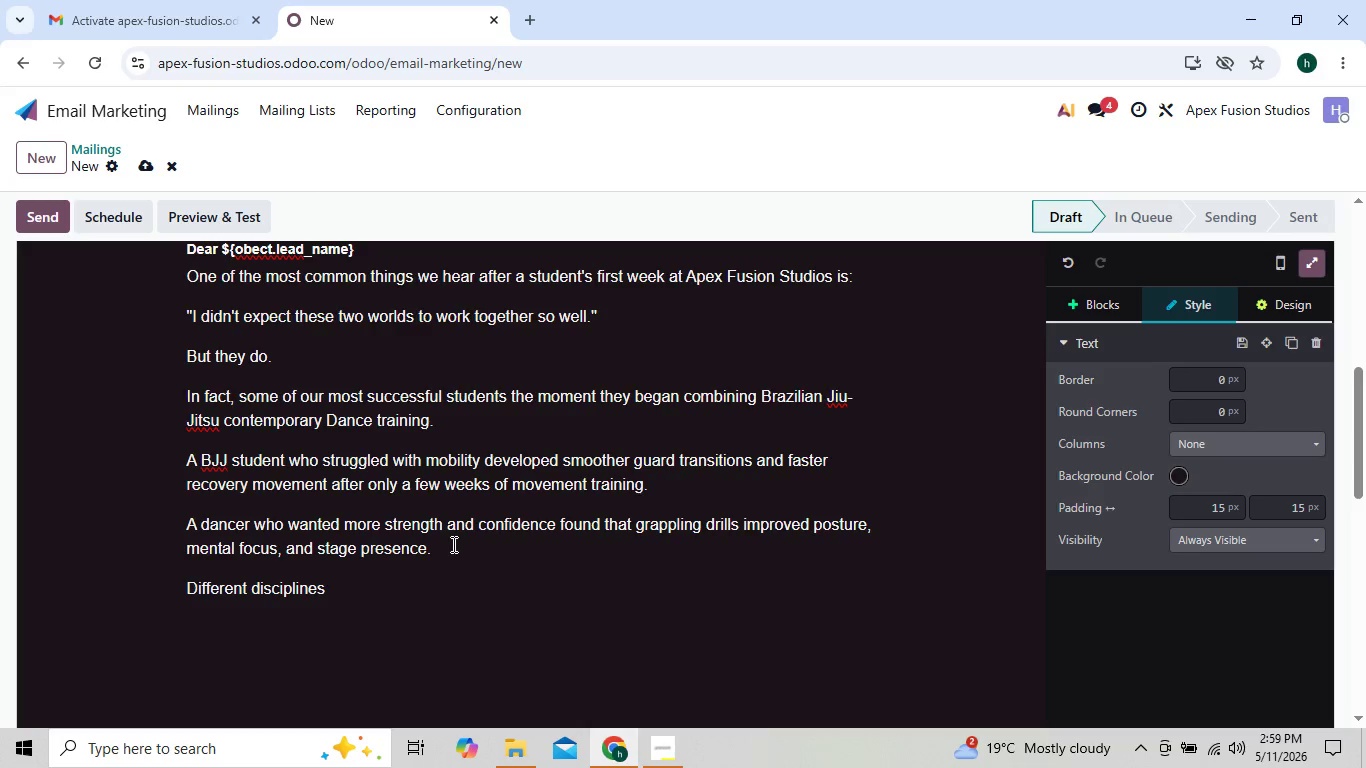 
key(Enter)
 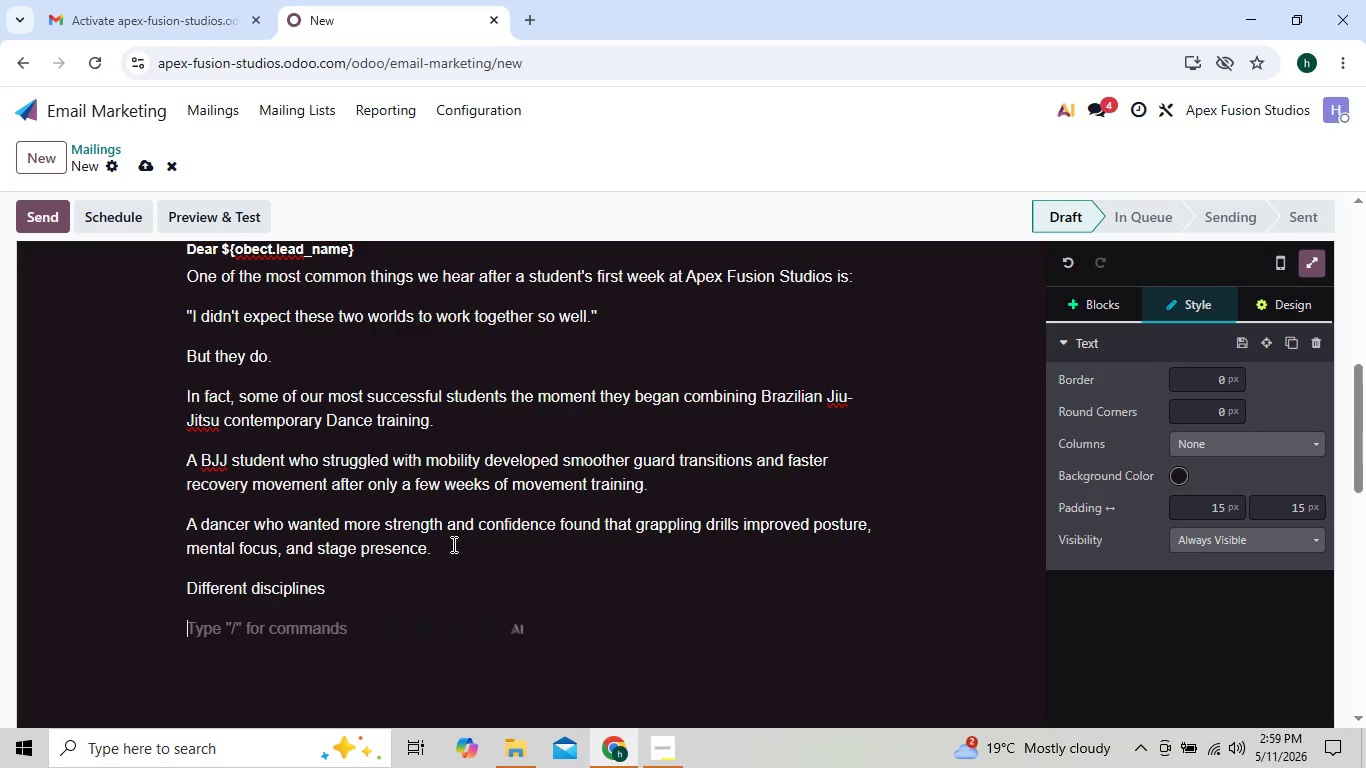 
type(P)
key(Backspace)
type(One complete ath)
 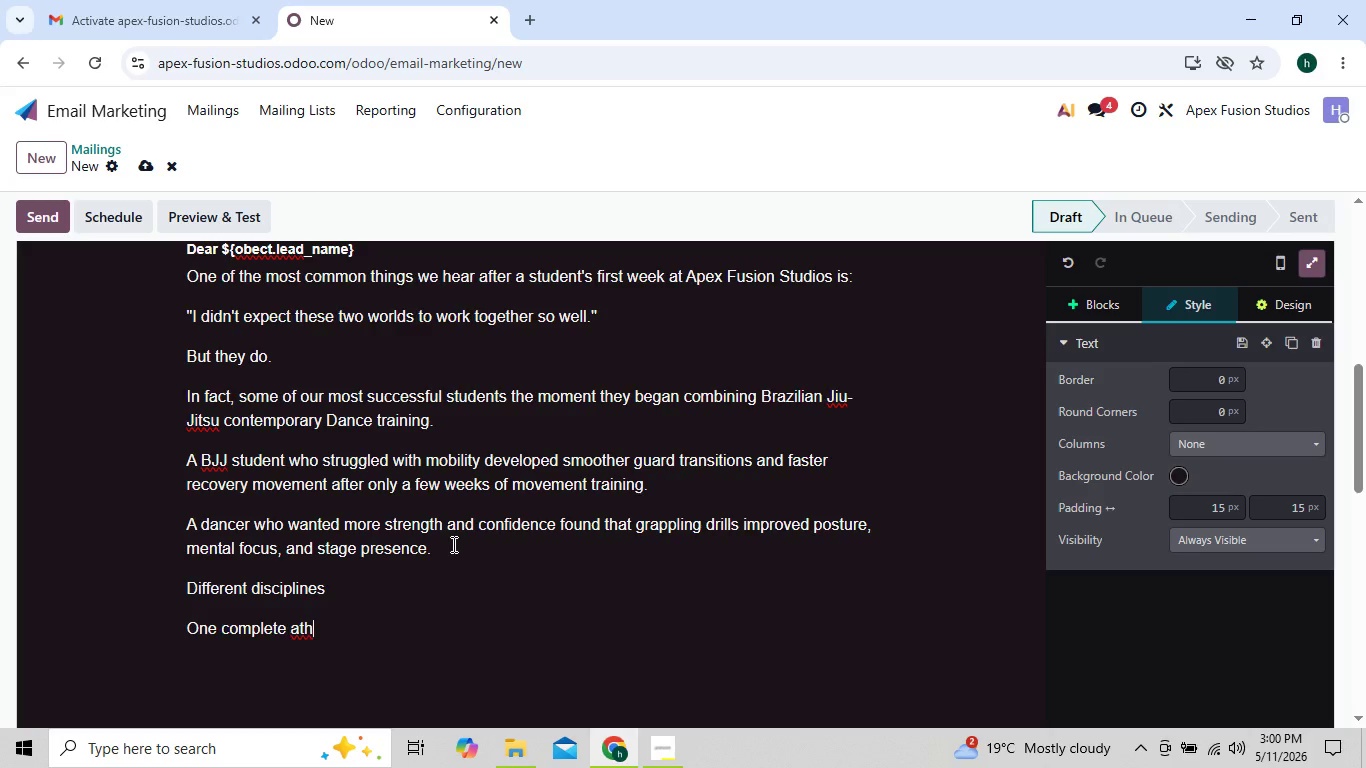 
type(lete)
 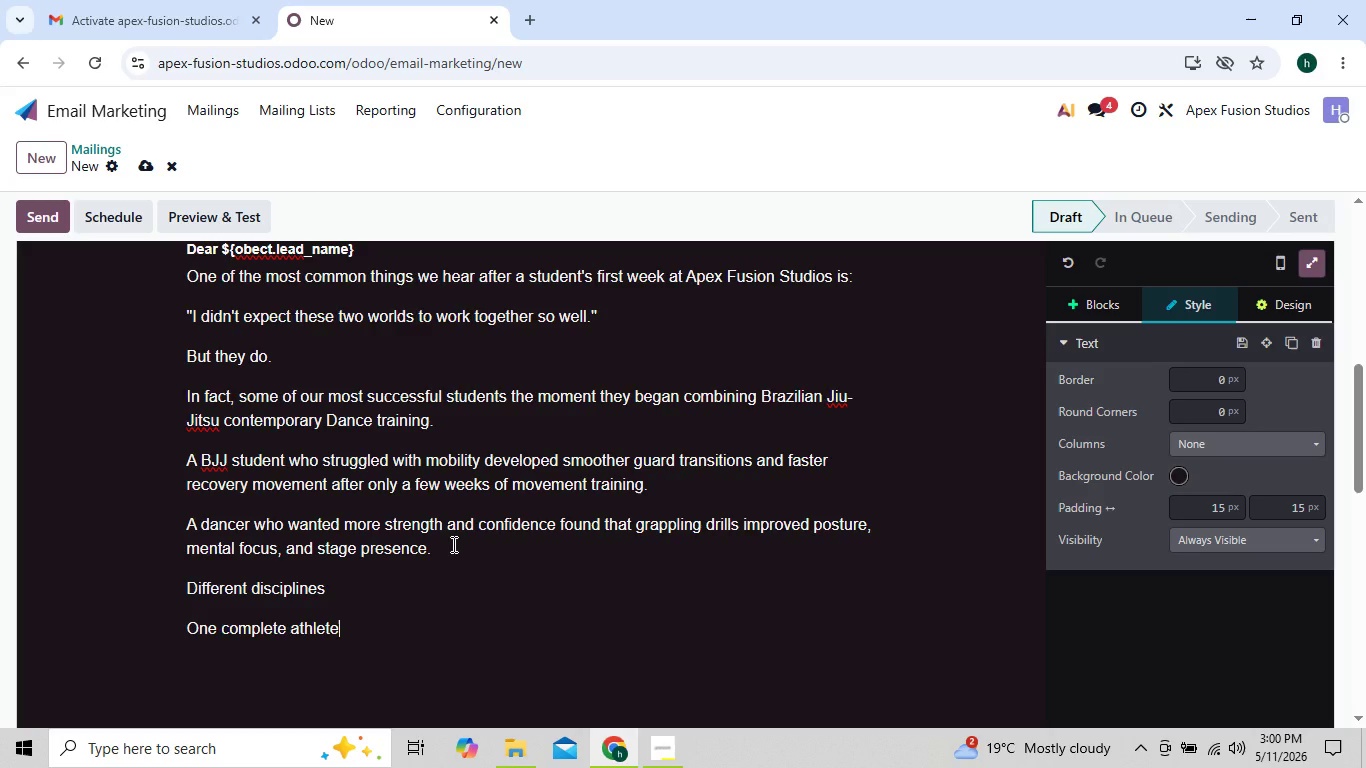 
key(Period)
 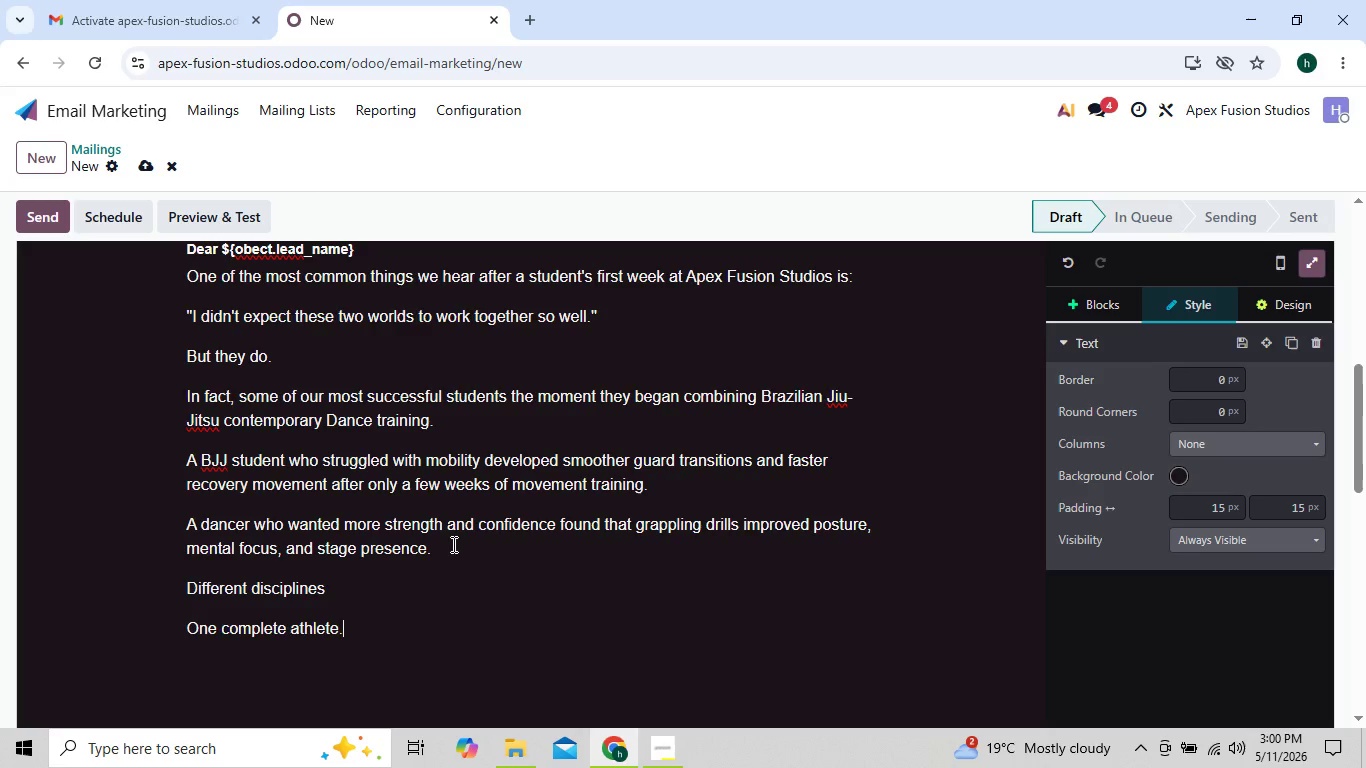 
key(Enter)
 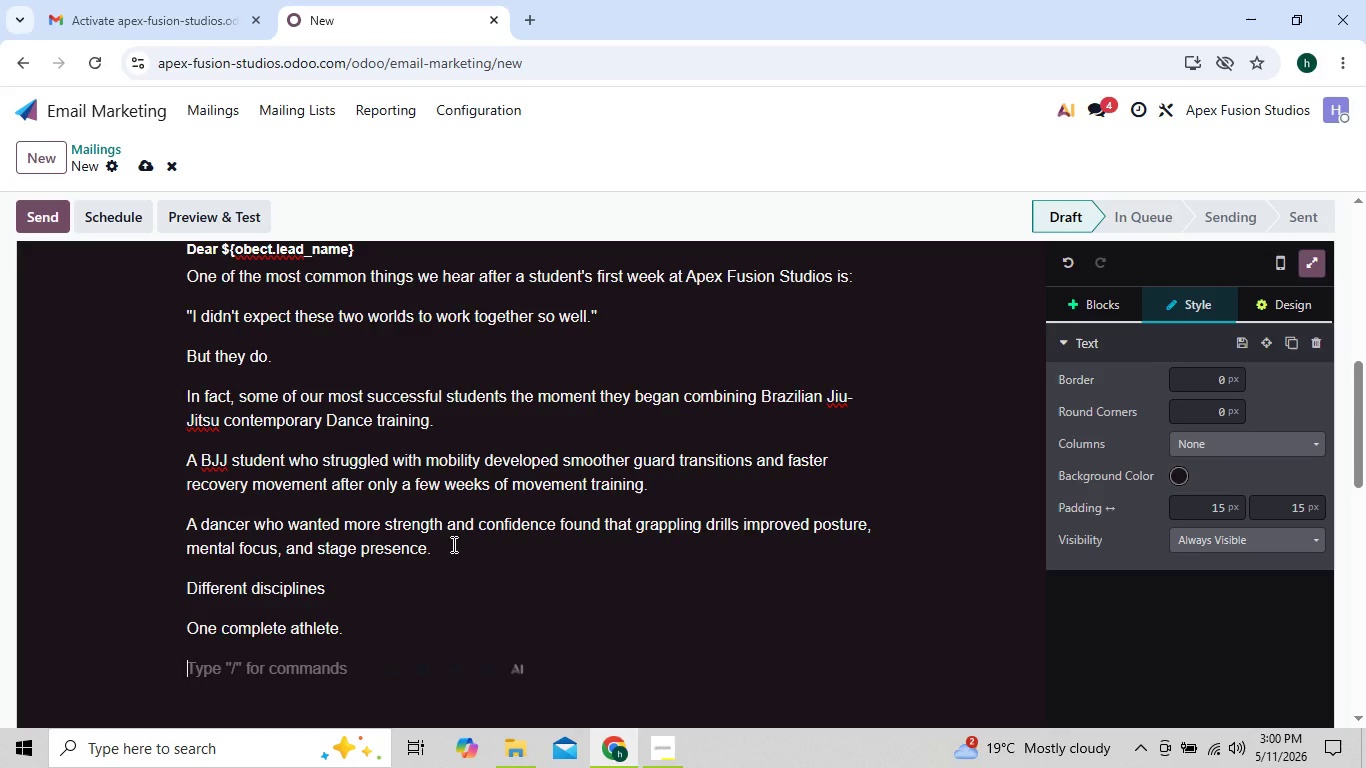 
type(Thaa)
key(Backspace)
key(Backspace)
key(Backspace)
type(hat's the fu)
key(Backspace)
key(Backspace)
type(Fusion Method.)
 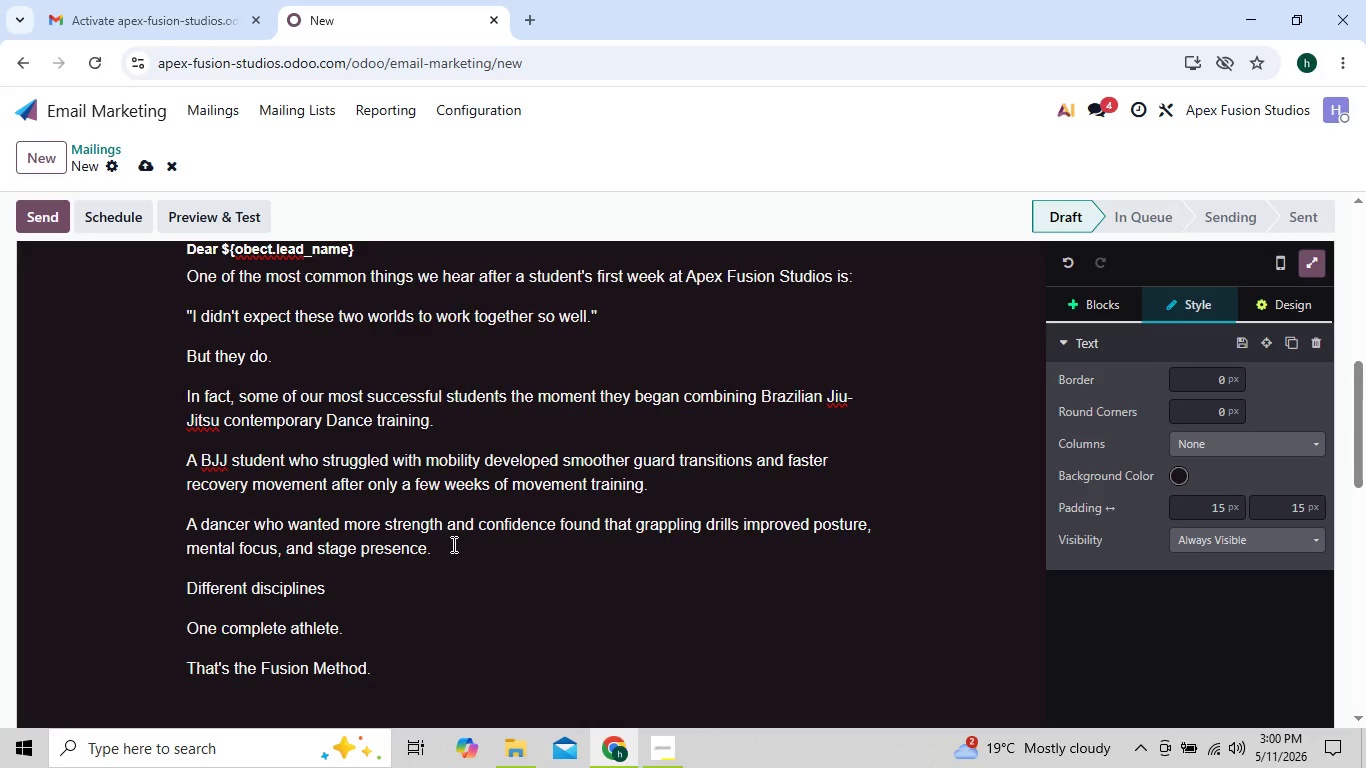 
key(Enter)
 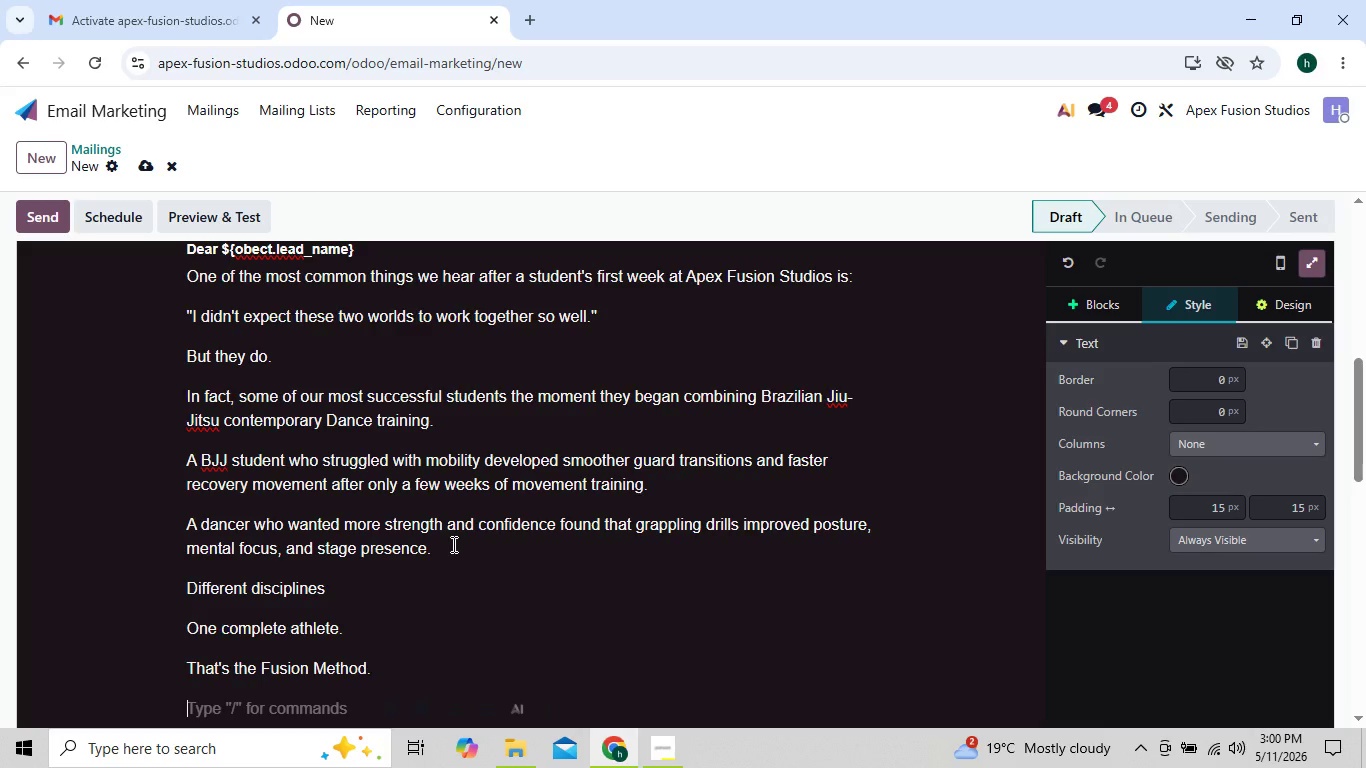 
wait(9.41)
 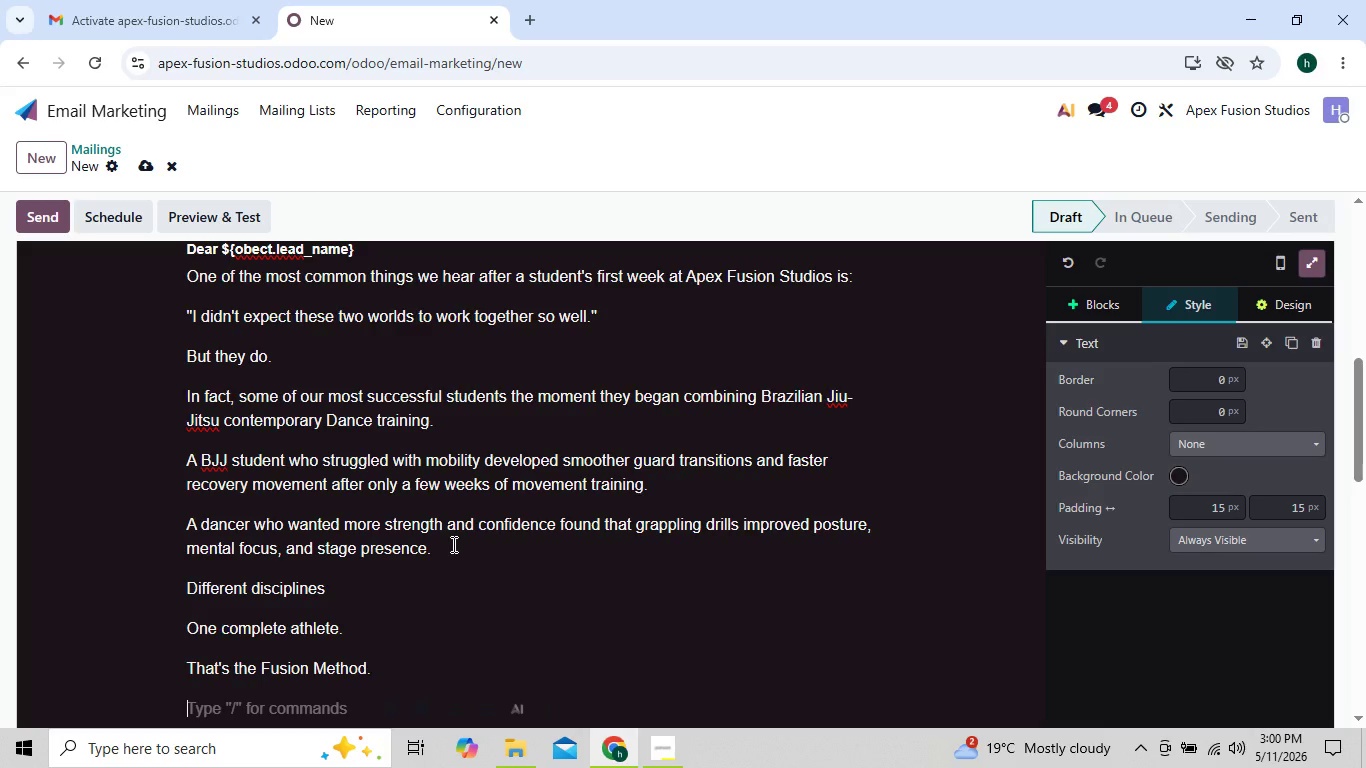 
key(Control+ControlLeft)
 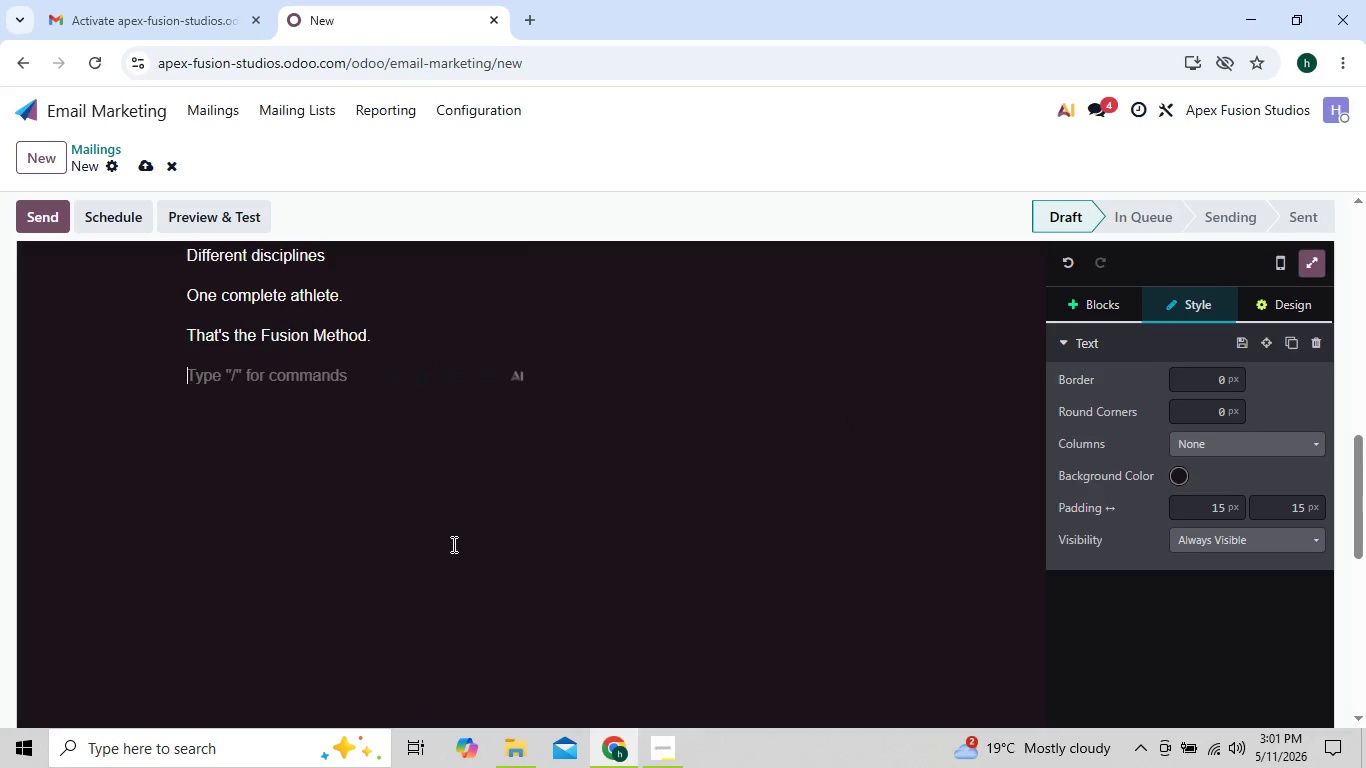 
type(Because your focus isn)
key(Backspace)
type( ${)
 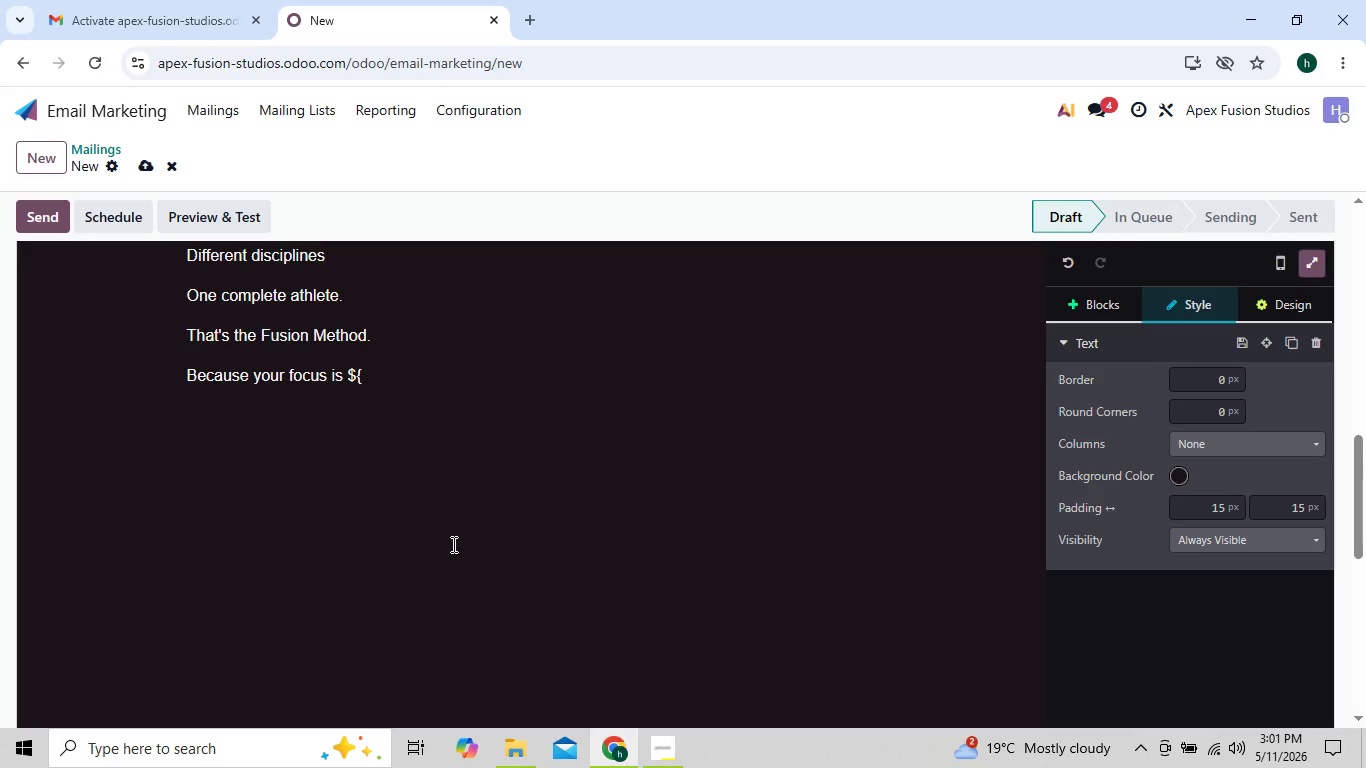 
key(ArrowLeft)
 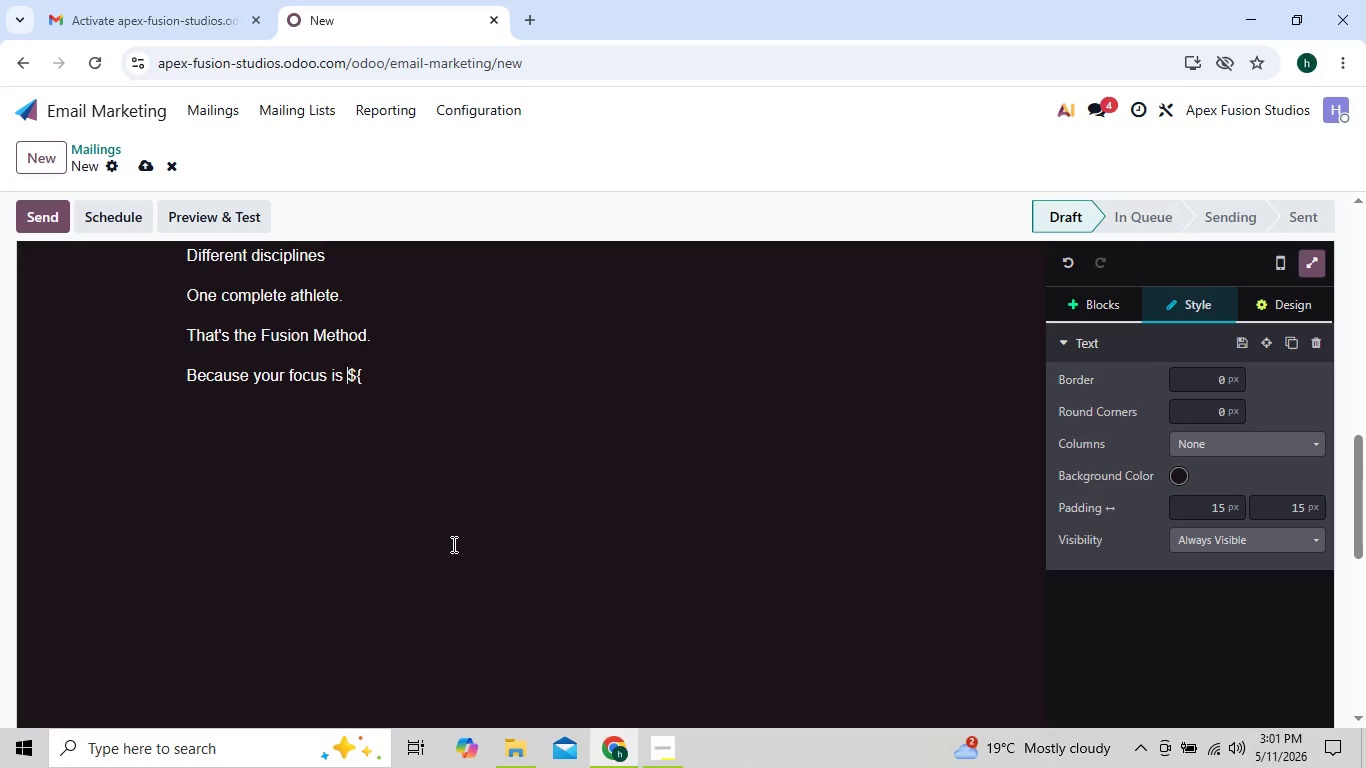 
key(ArrowLeft)
 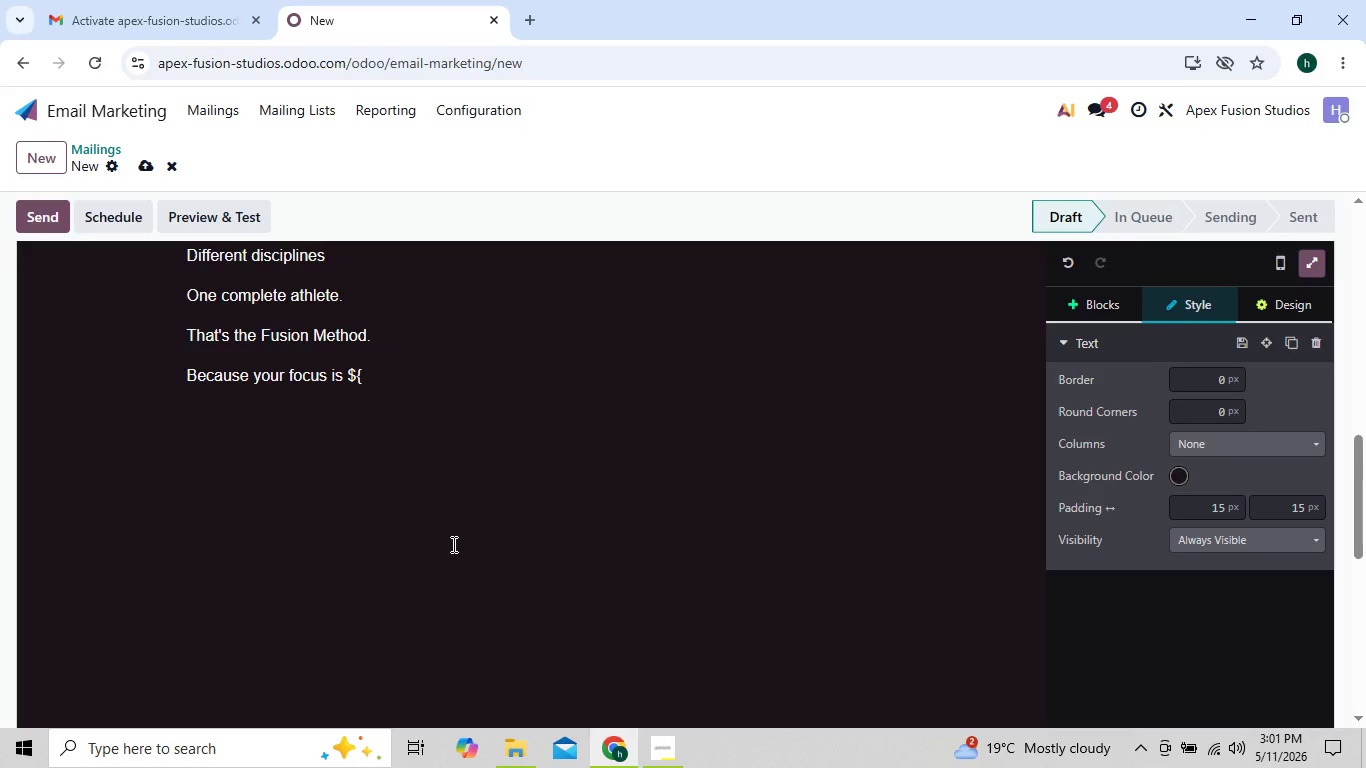 
key(ArrowRight)
 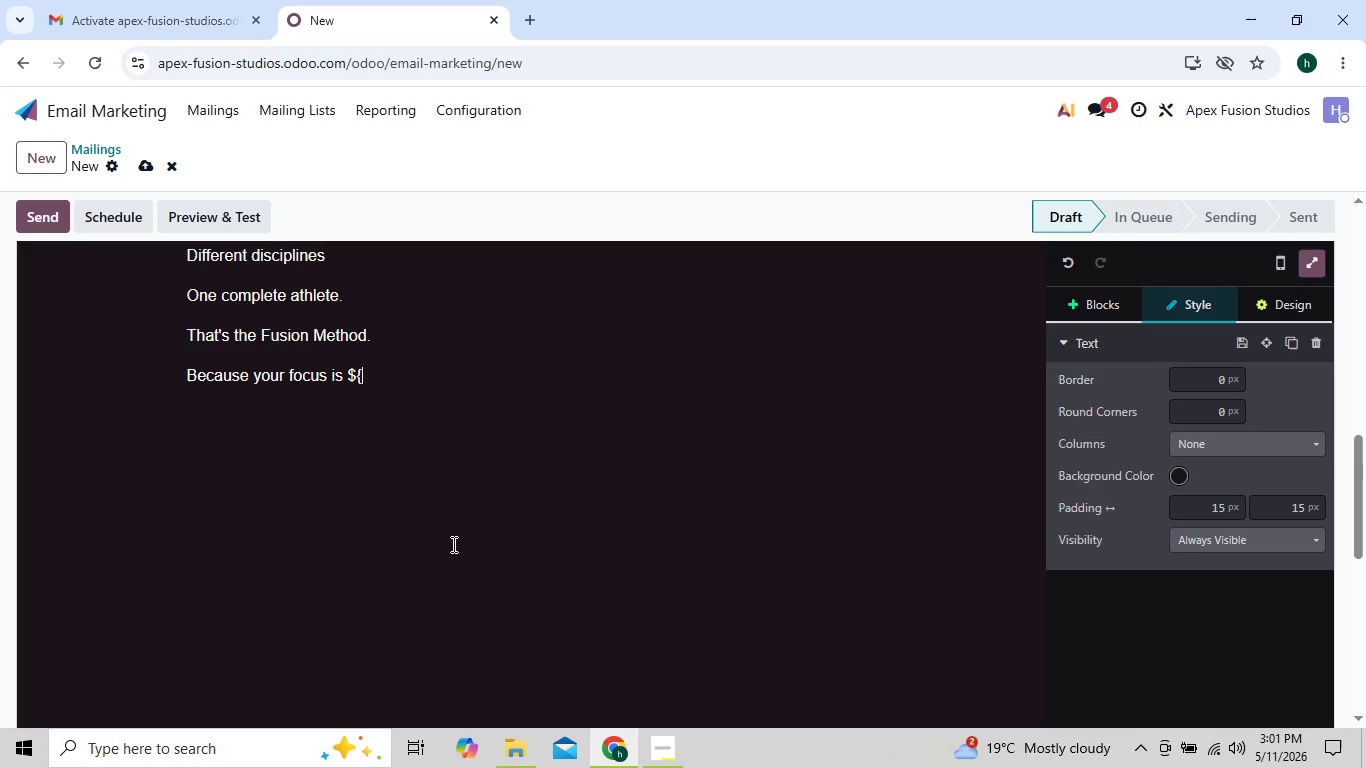 
key(ArrowRight)
 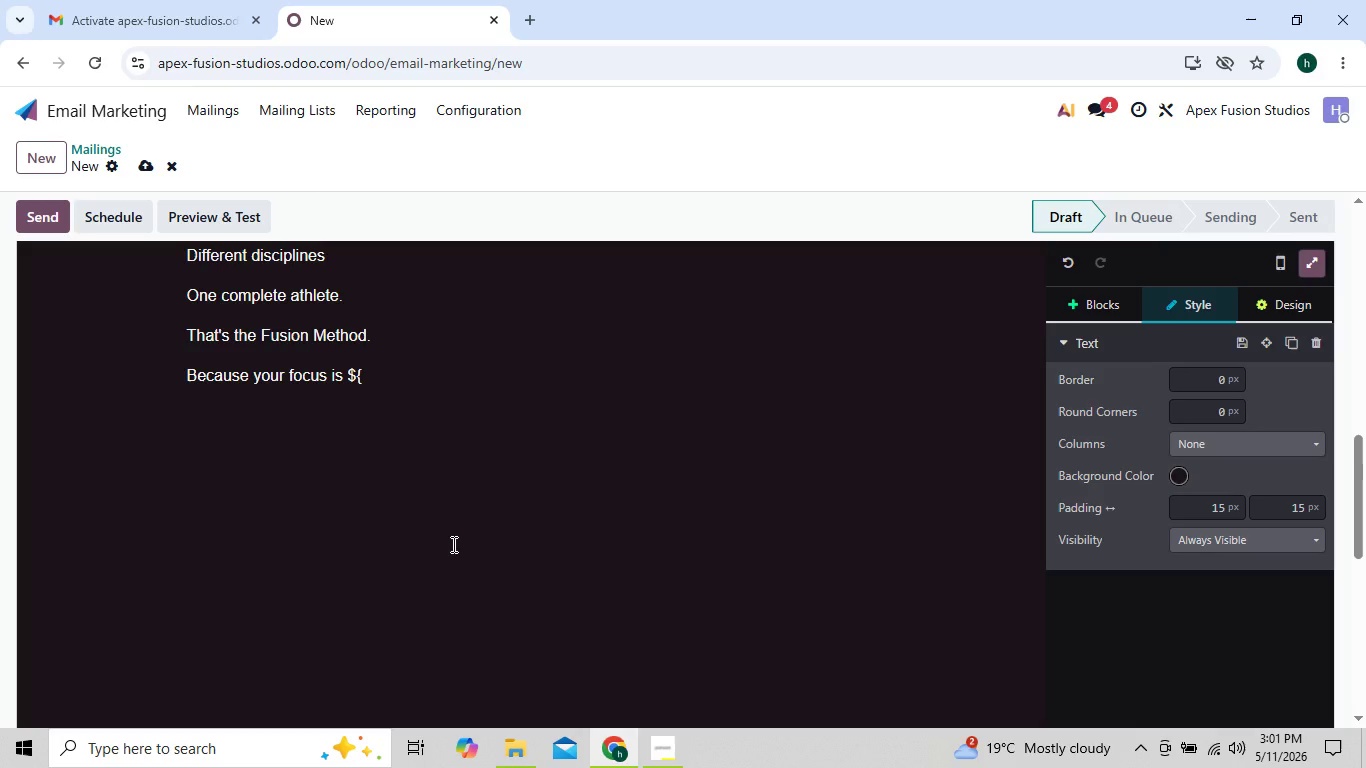 
key(ArrowLeft)
 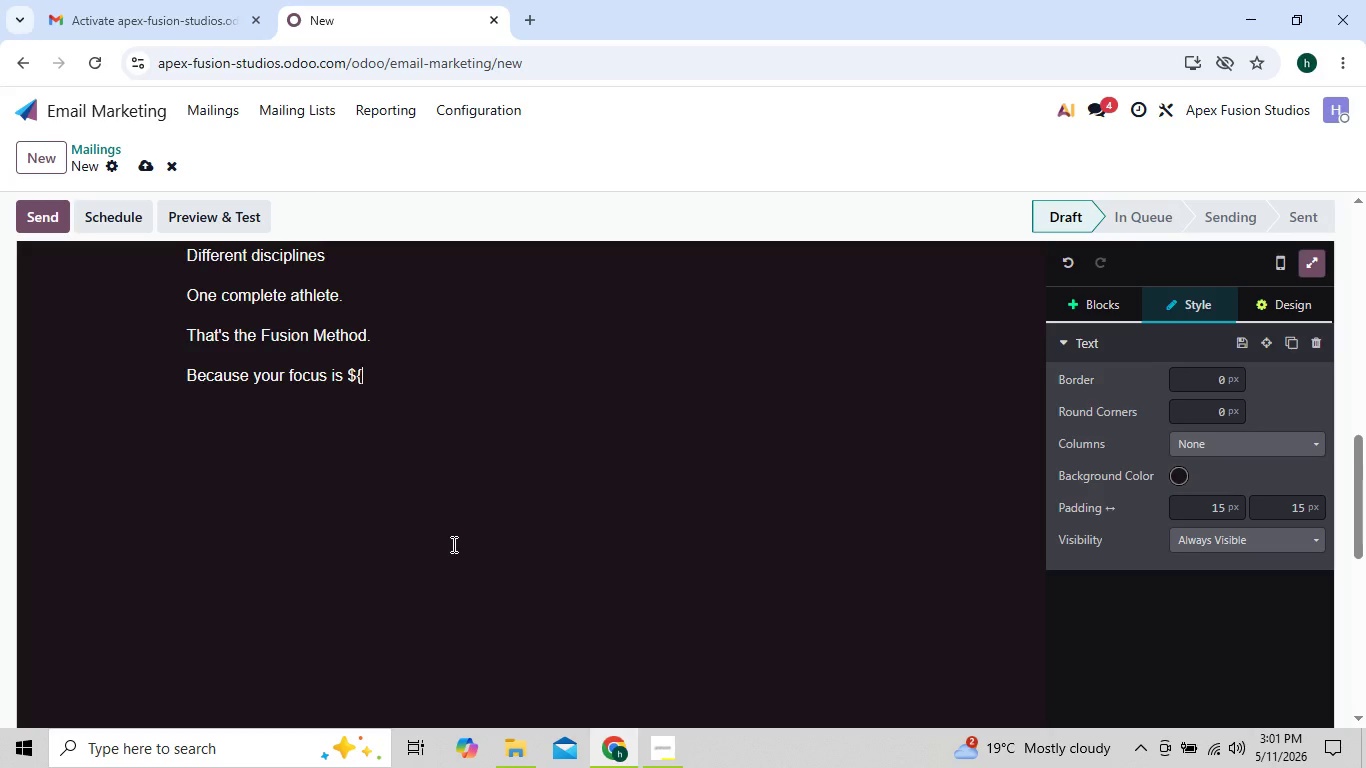 
key(ArrowRight)
 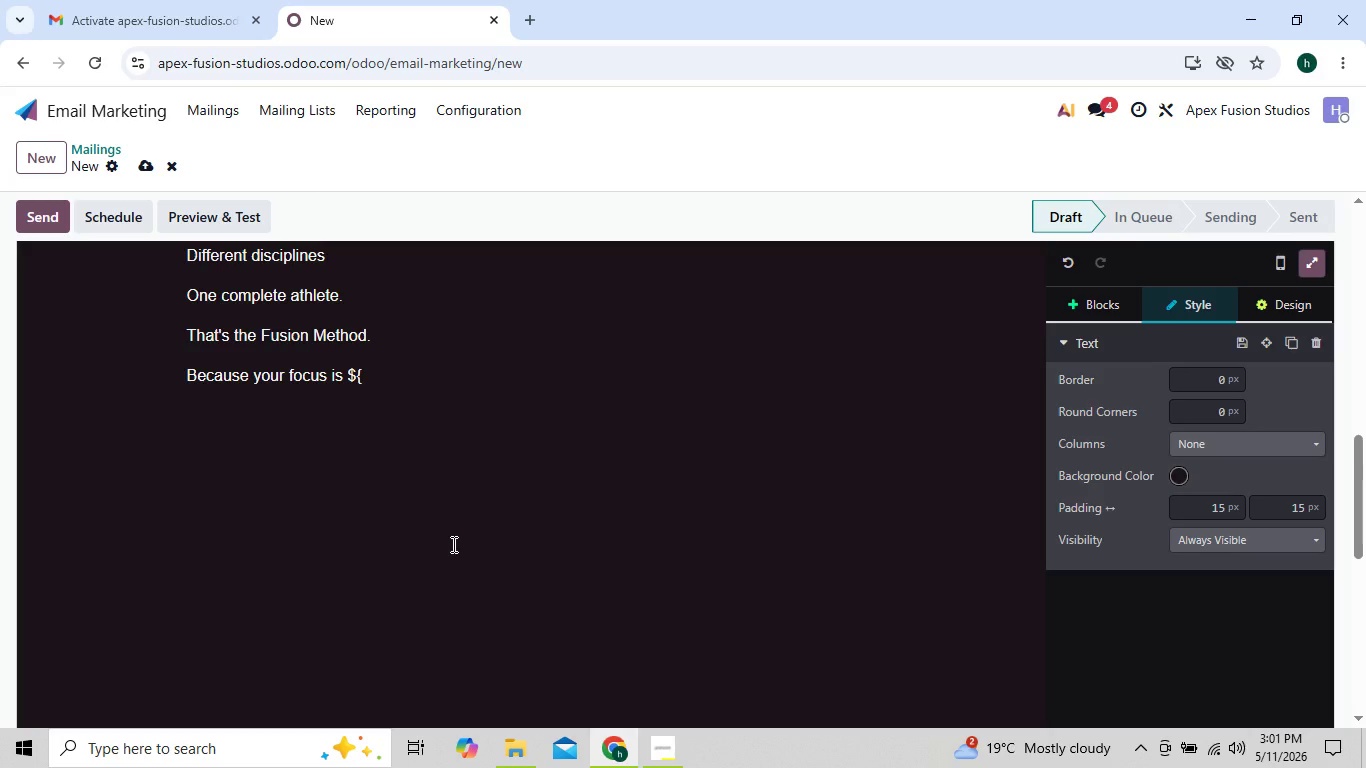 
type(object.interest], your ins)
 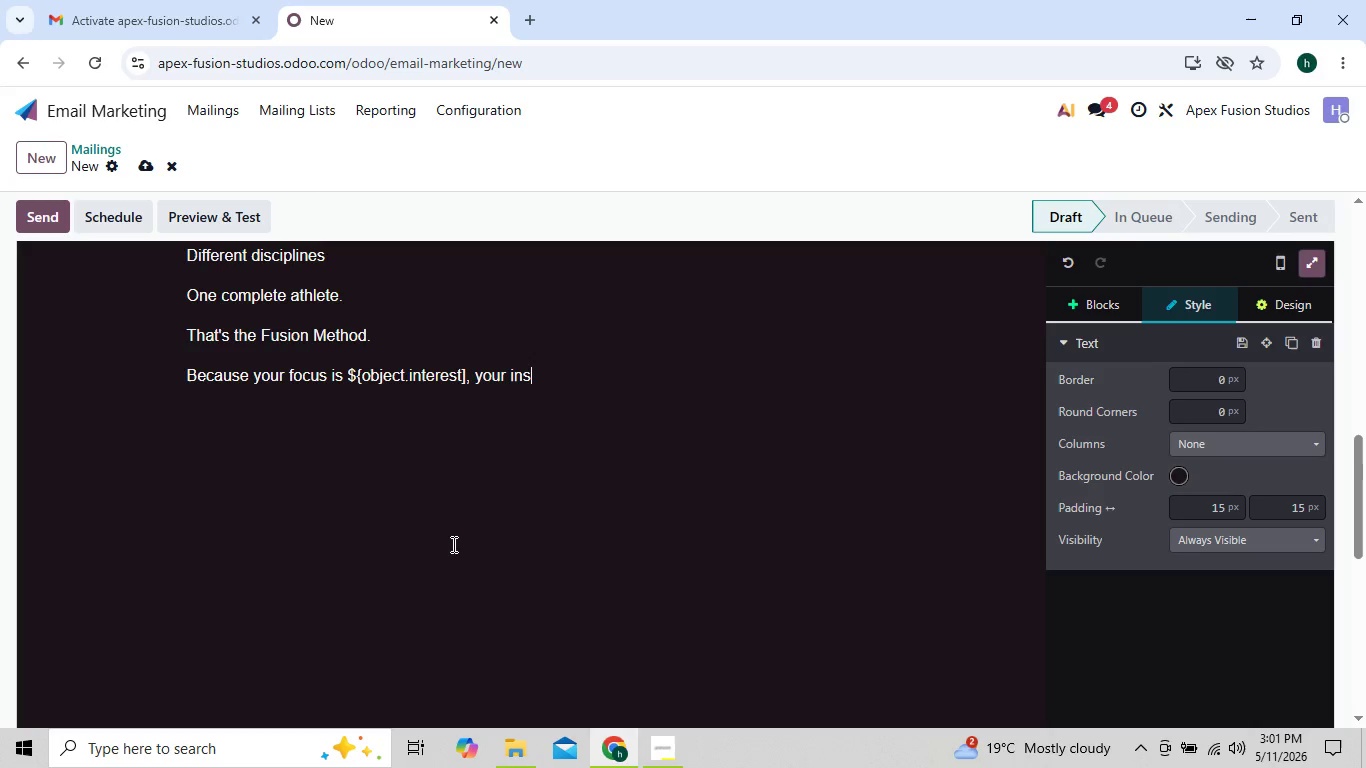 
type(tructor are already building pathways)
 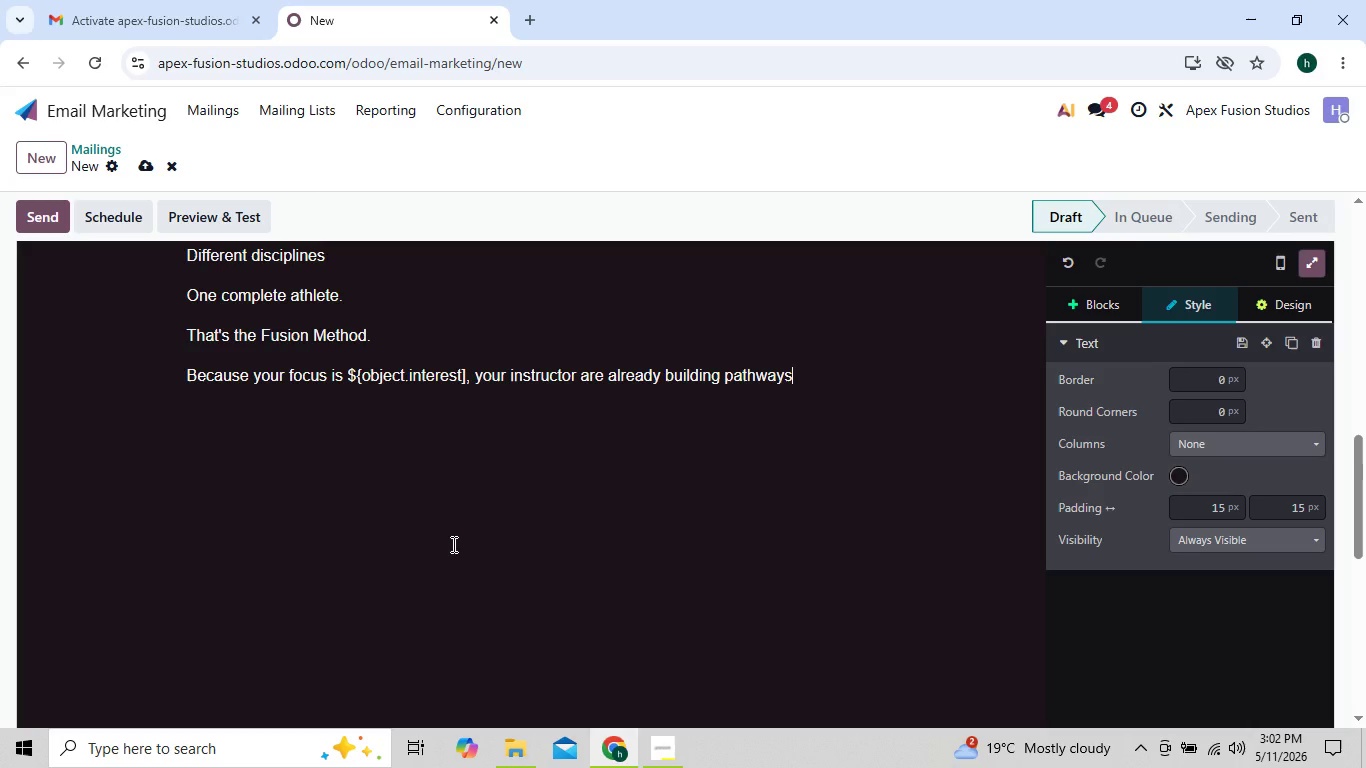 
type( that mach your)
key(Backspace)
 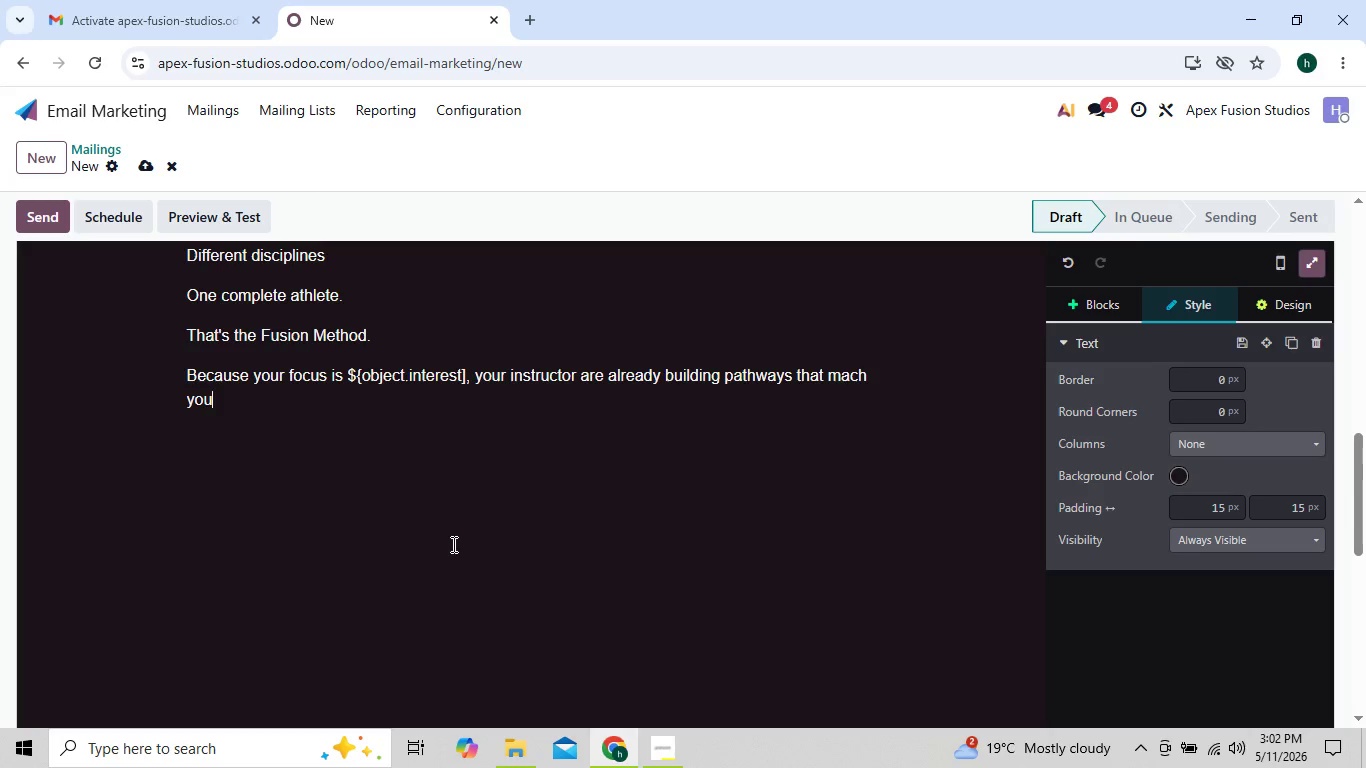 
key(ArrowUp)
 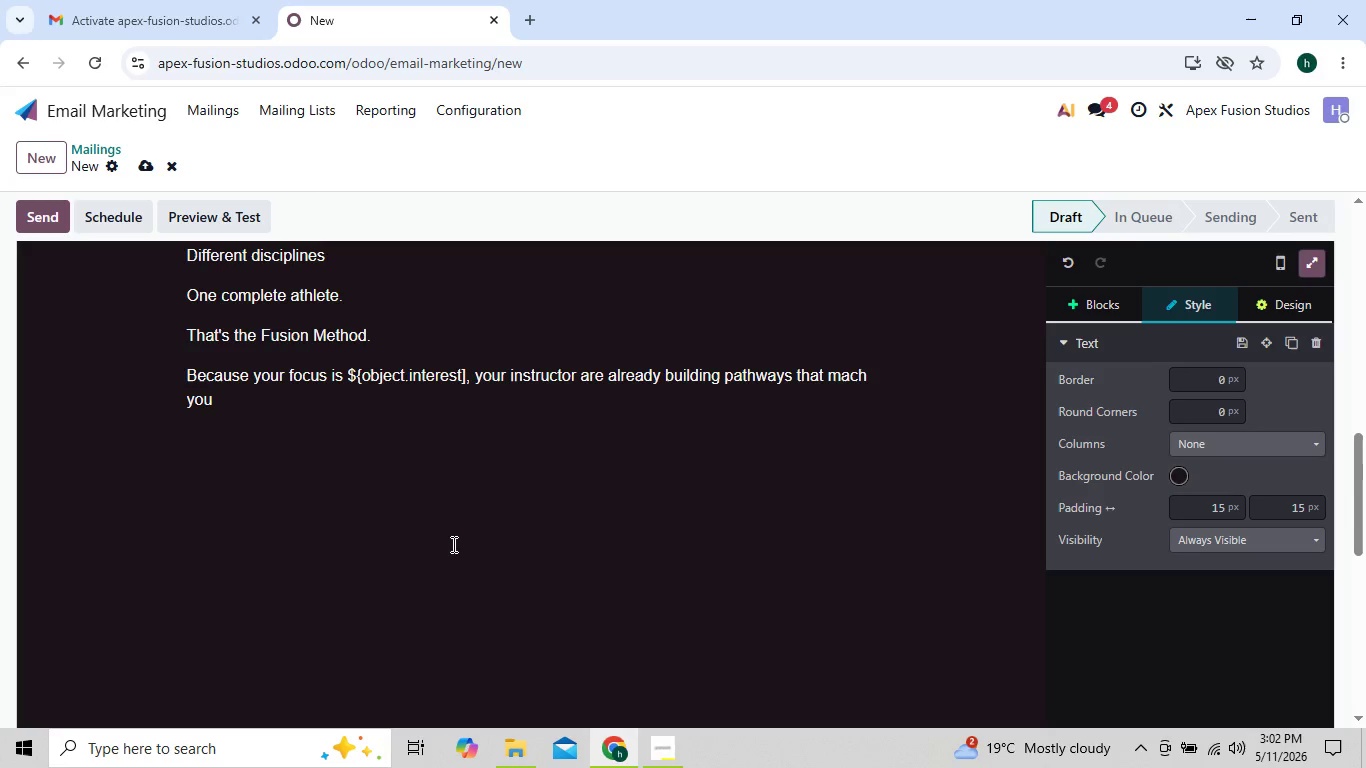 
key(ArrowDown)
 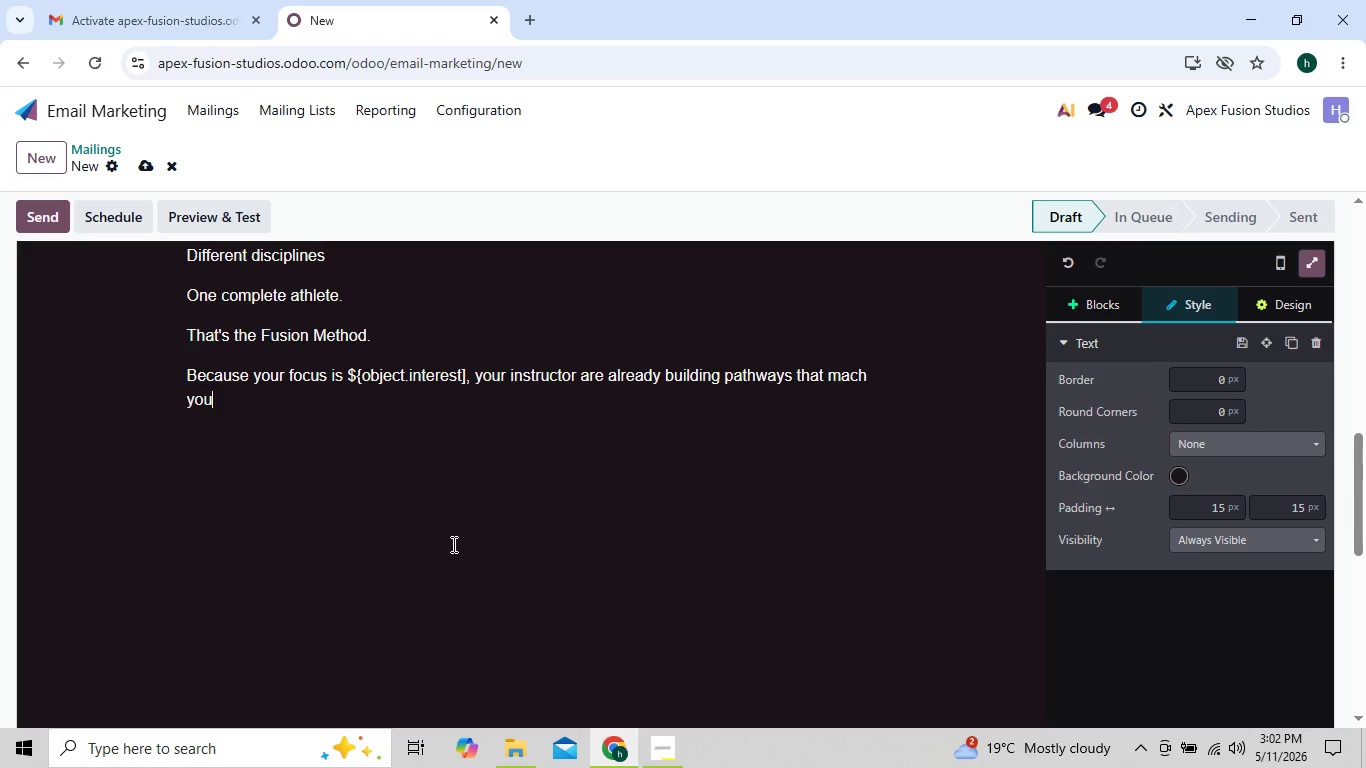 
key(ArrowLeft)
 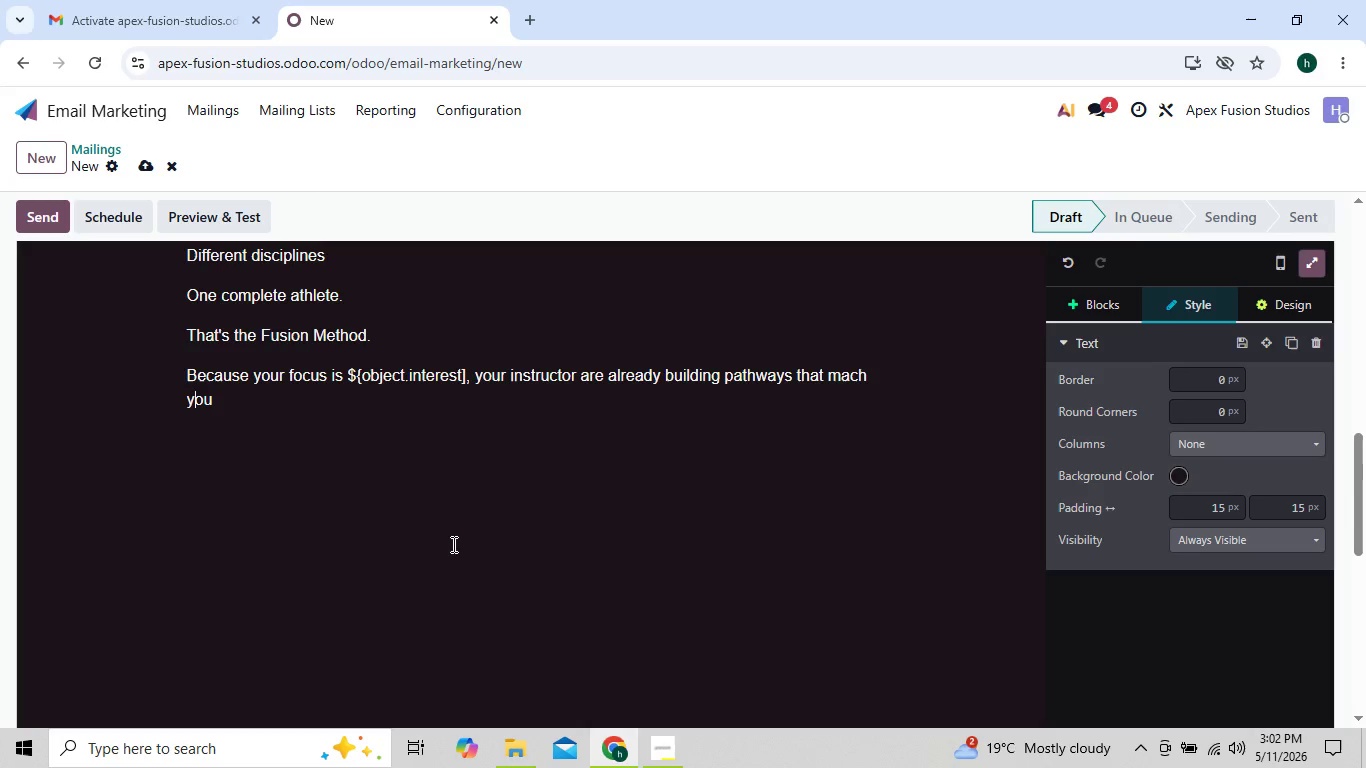 
key(ArrowLeft)
 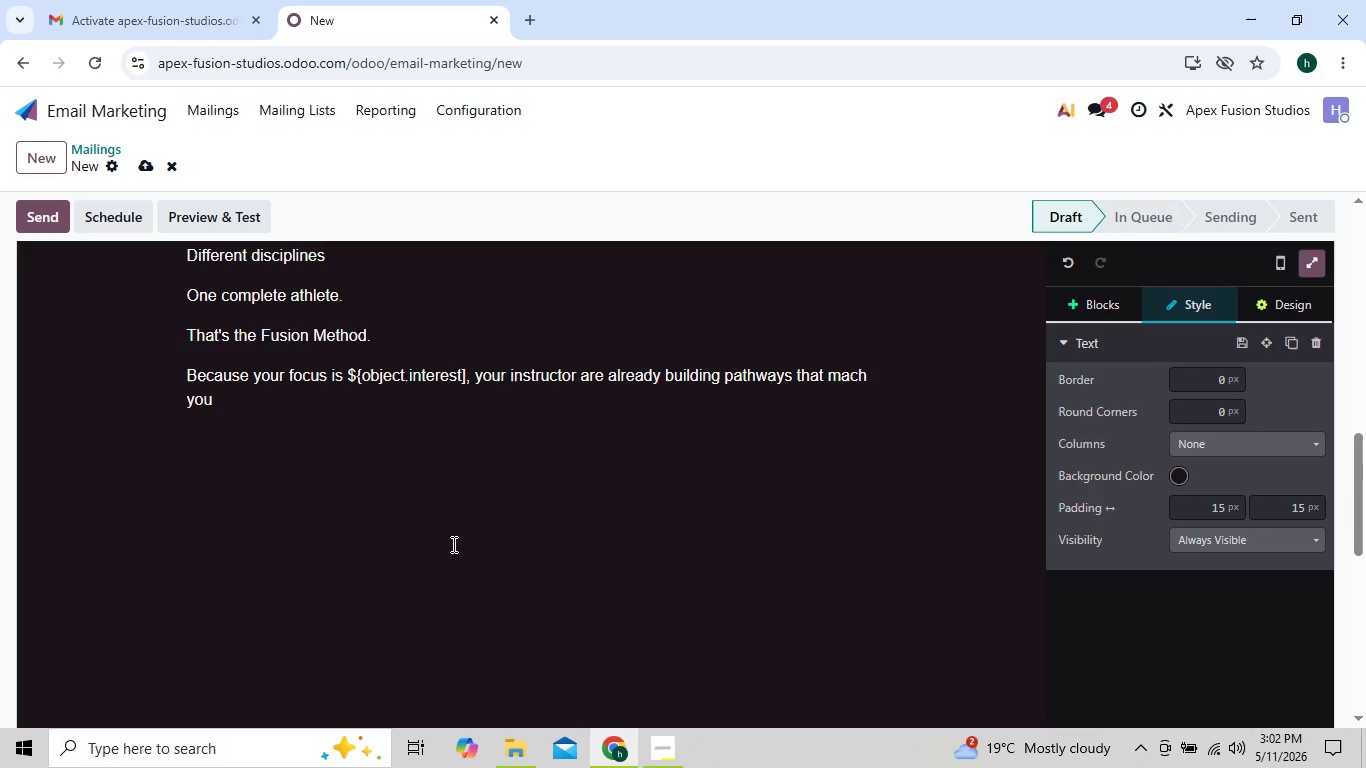 
key(ArrowRight)
 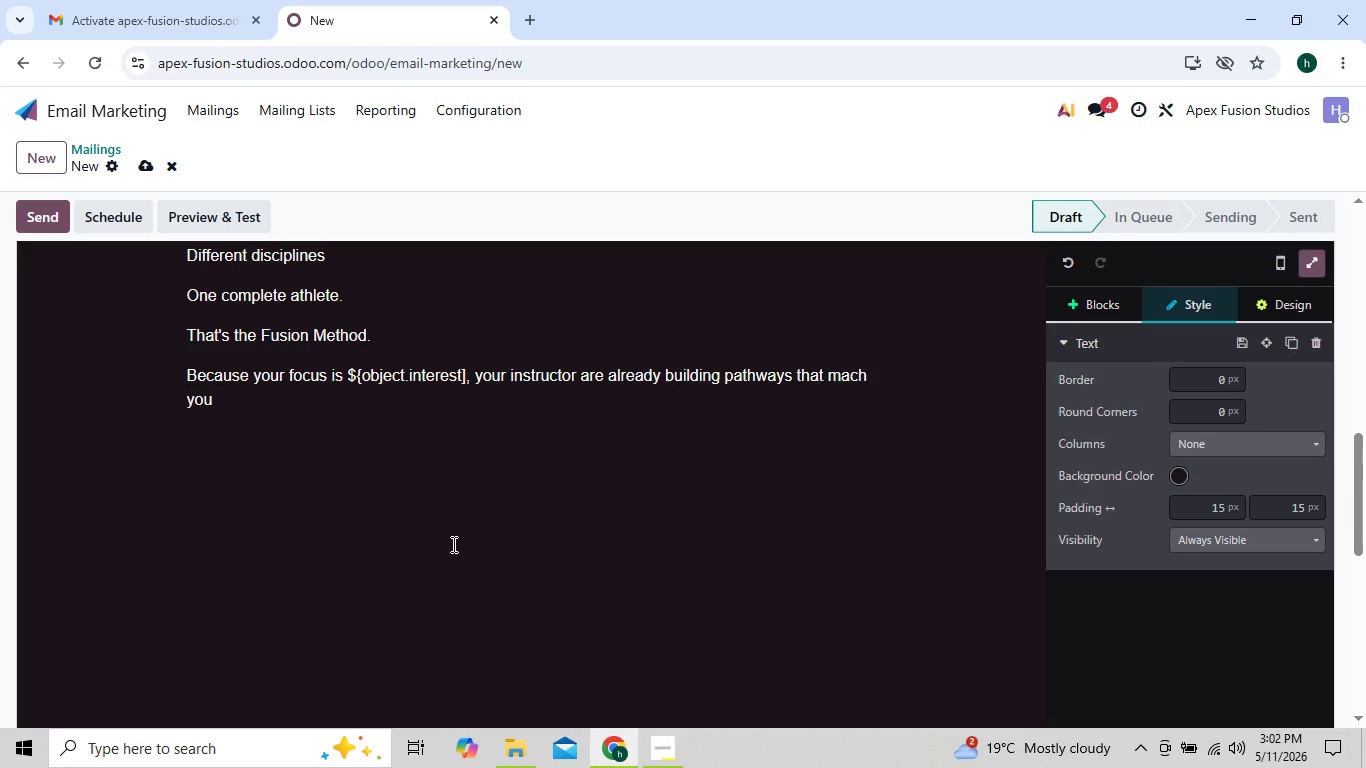 
key(ArrowRight)
 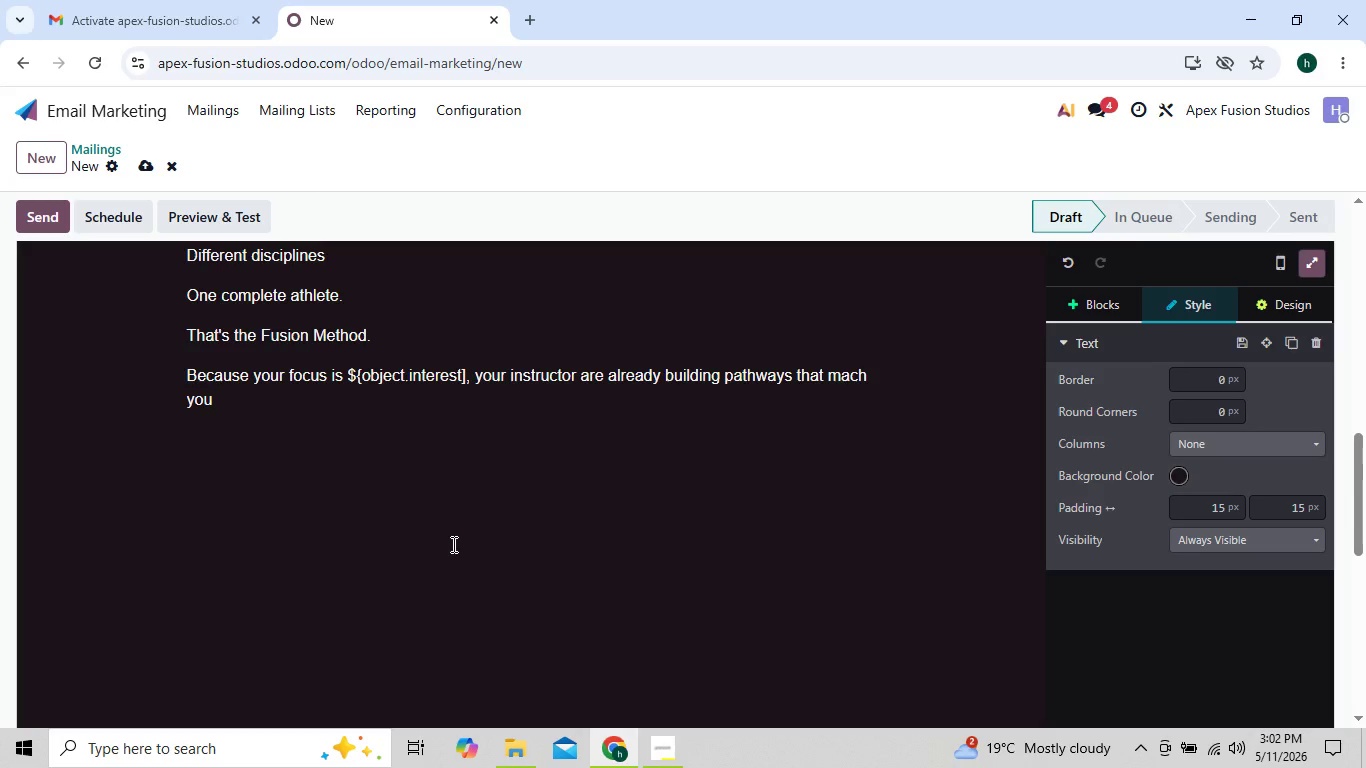 
key(R)
 